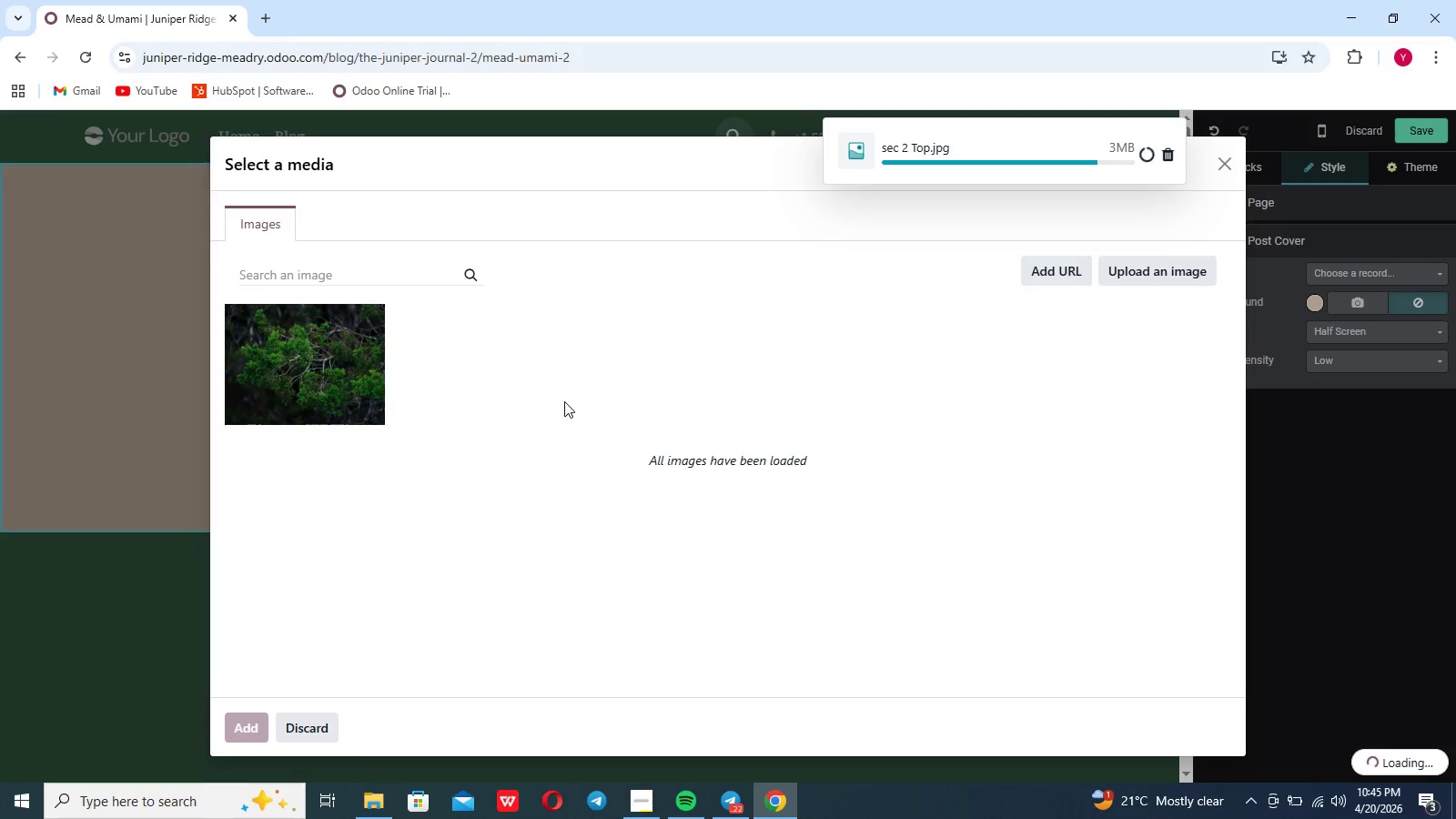 
wait(47.25)
 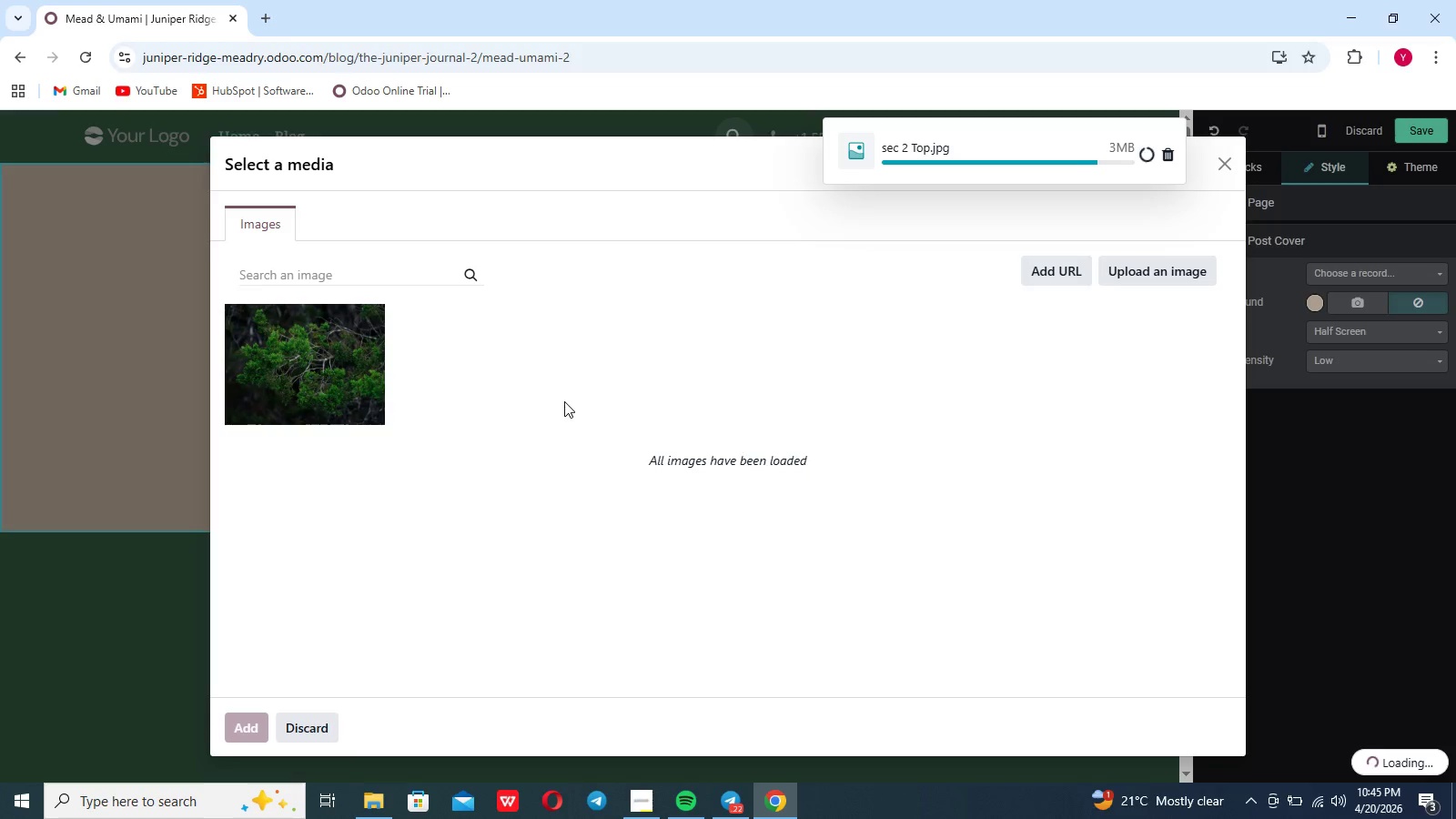 
left_click([686, 486])
 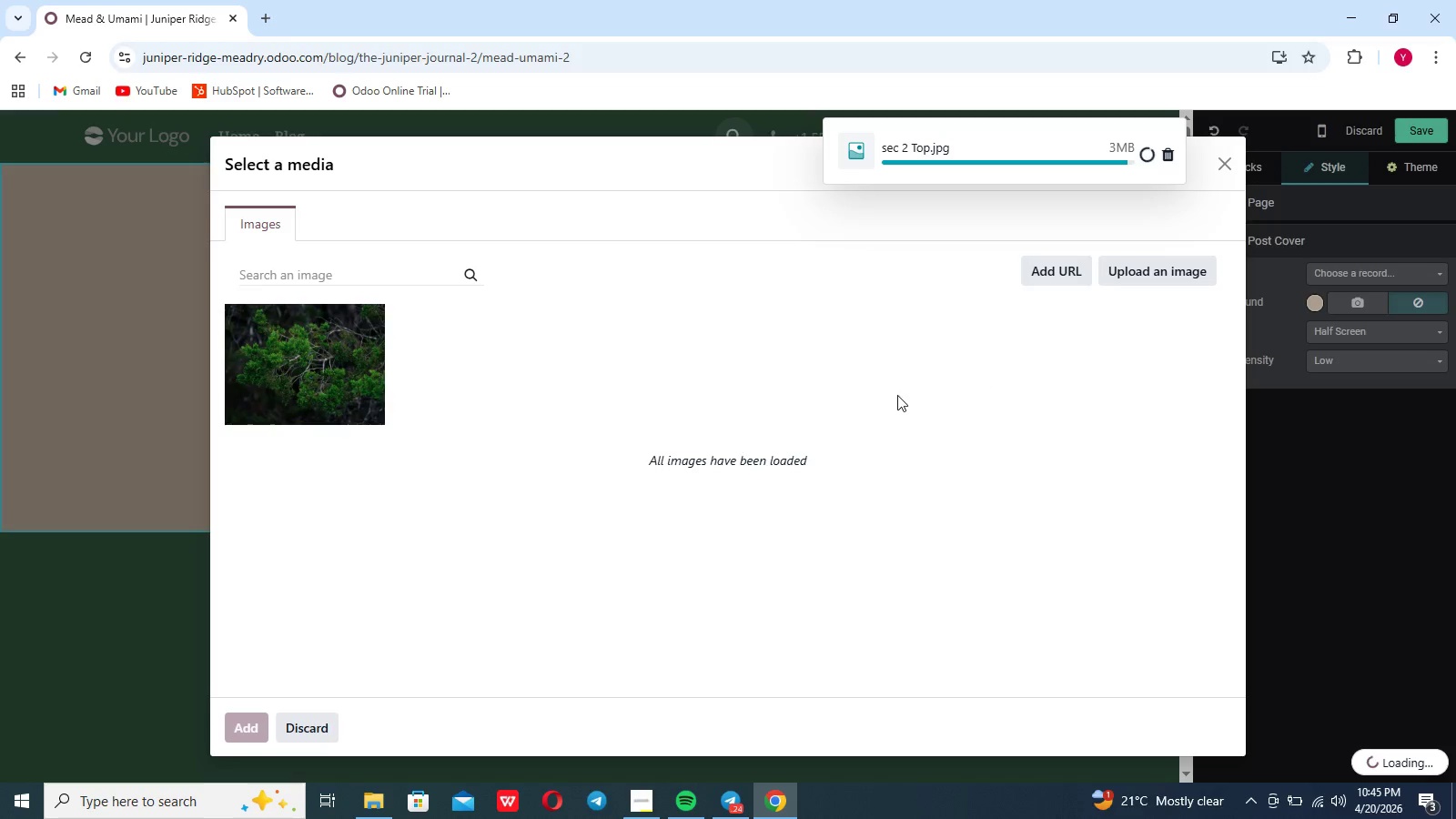 
mouse_move([835, 392])
 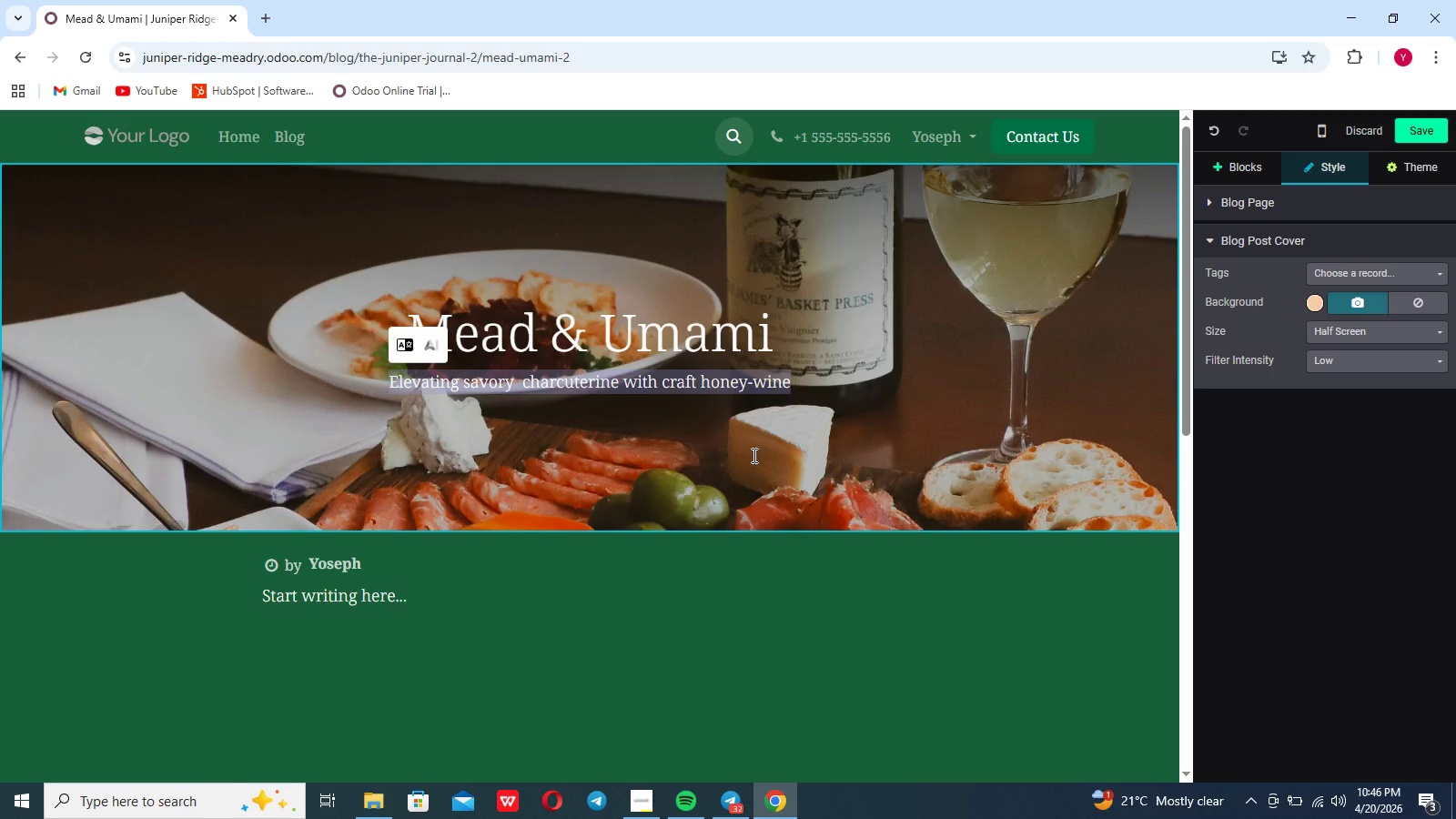 
wait(25.53)
 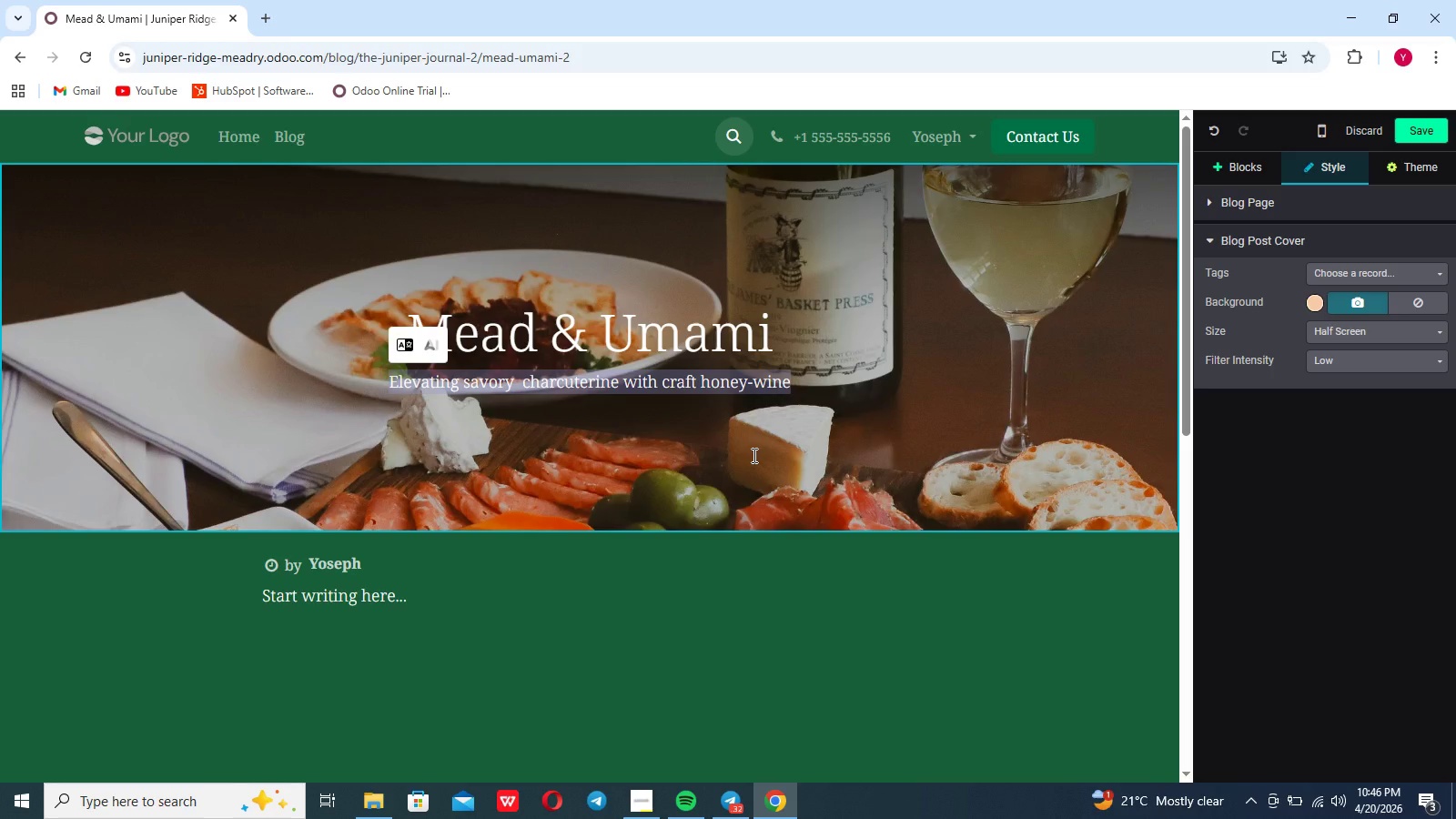 
left_click([697, 518])
 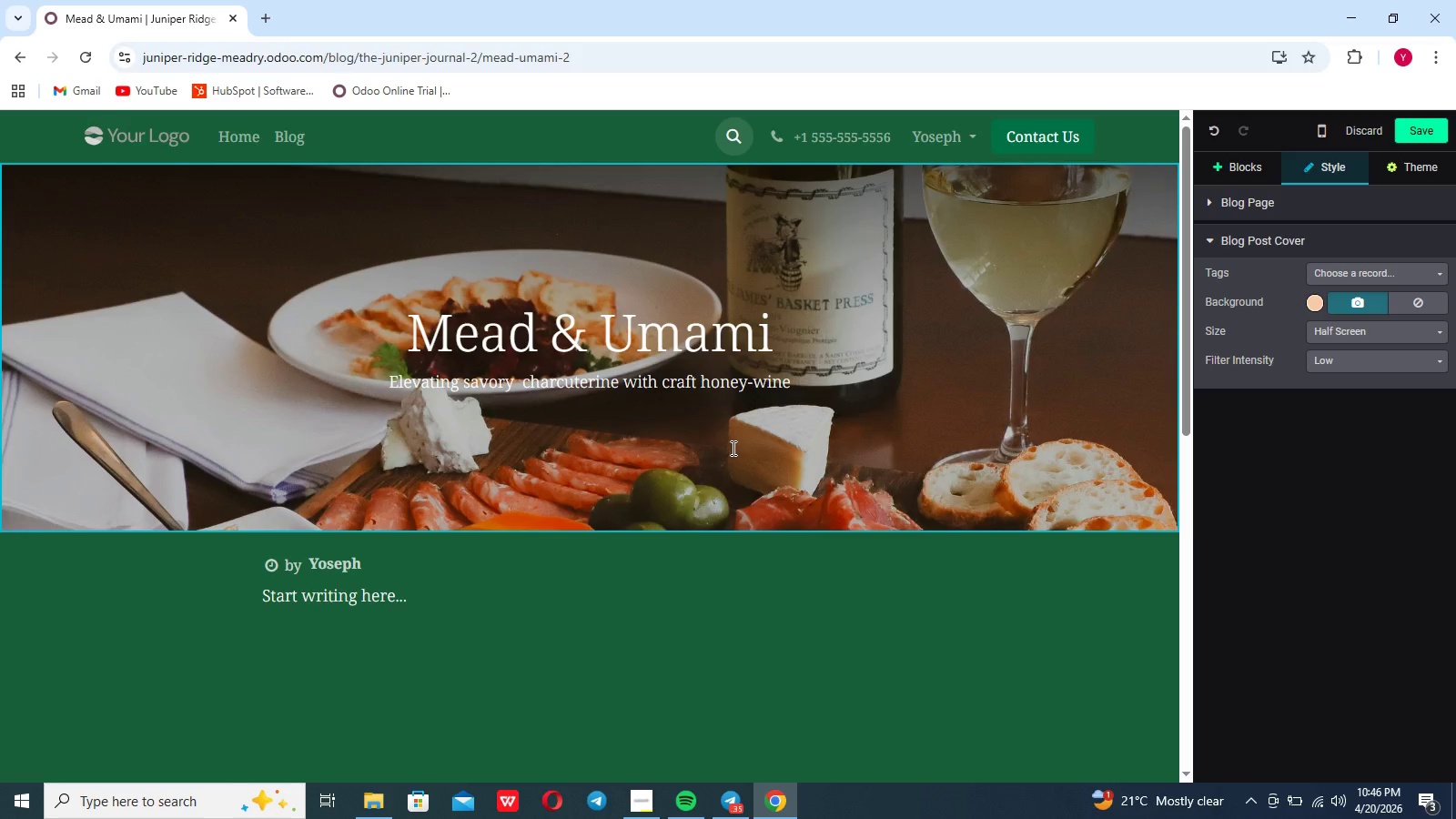 
left_click([732, 448])
 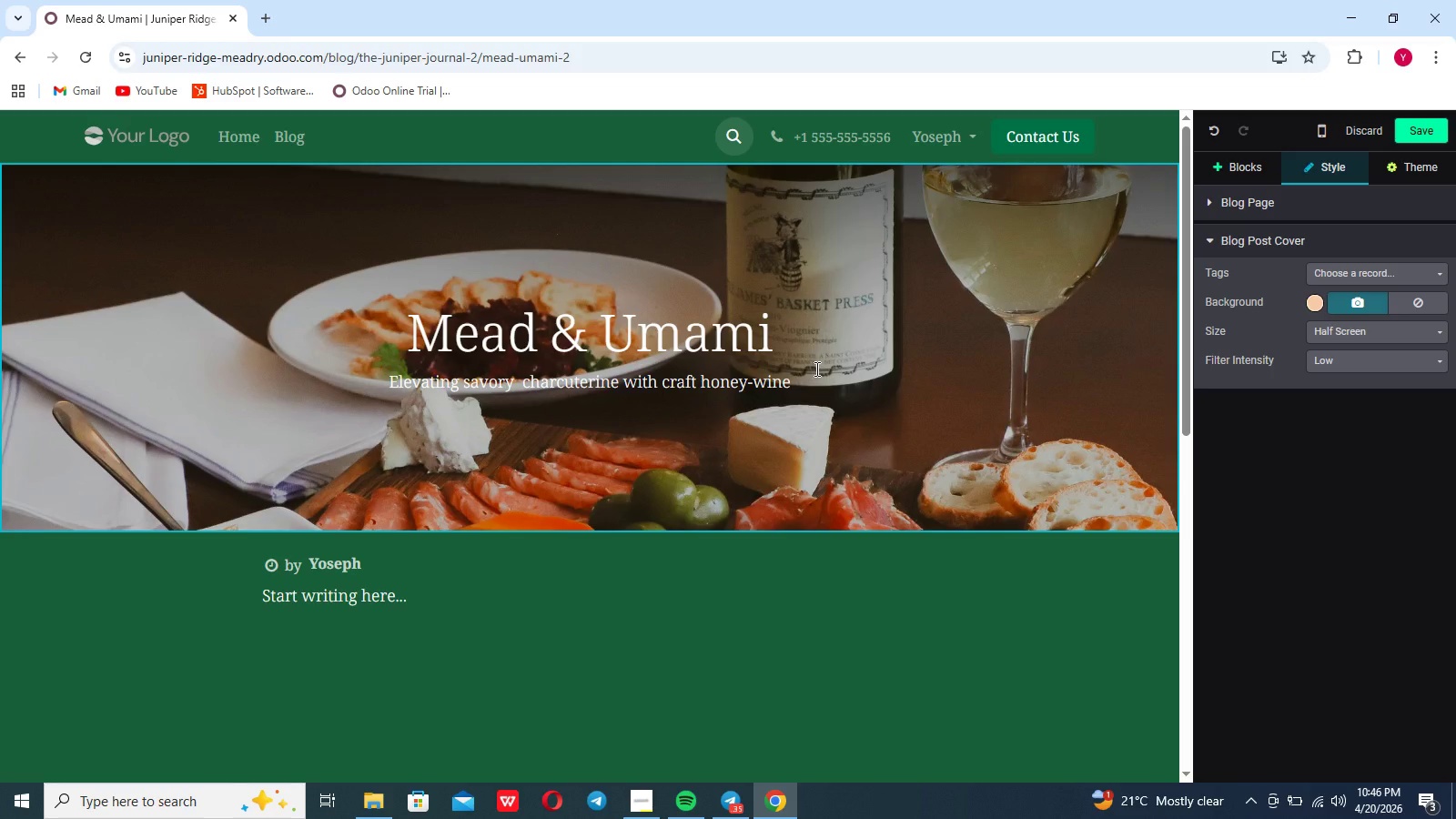 
left_click([815, 369])
 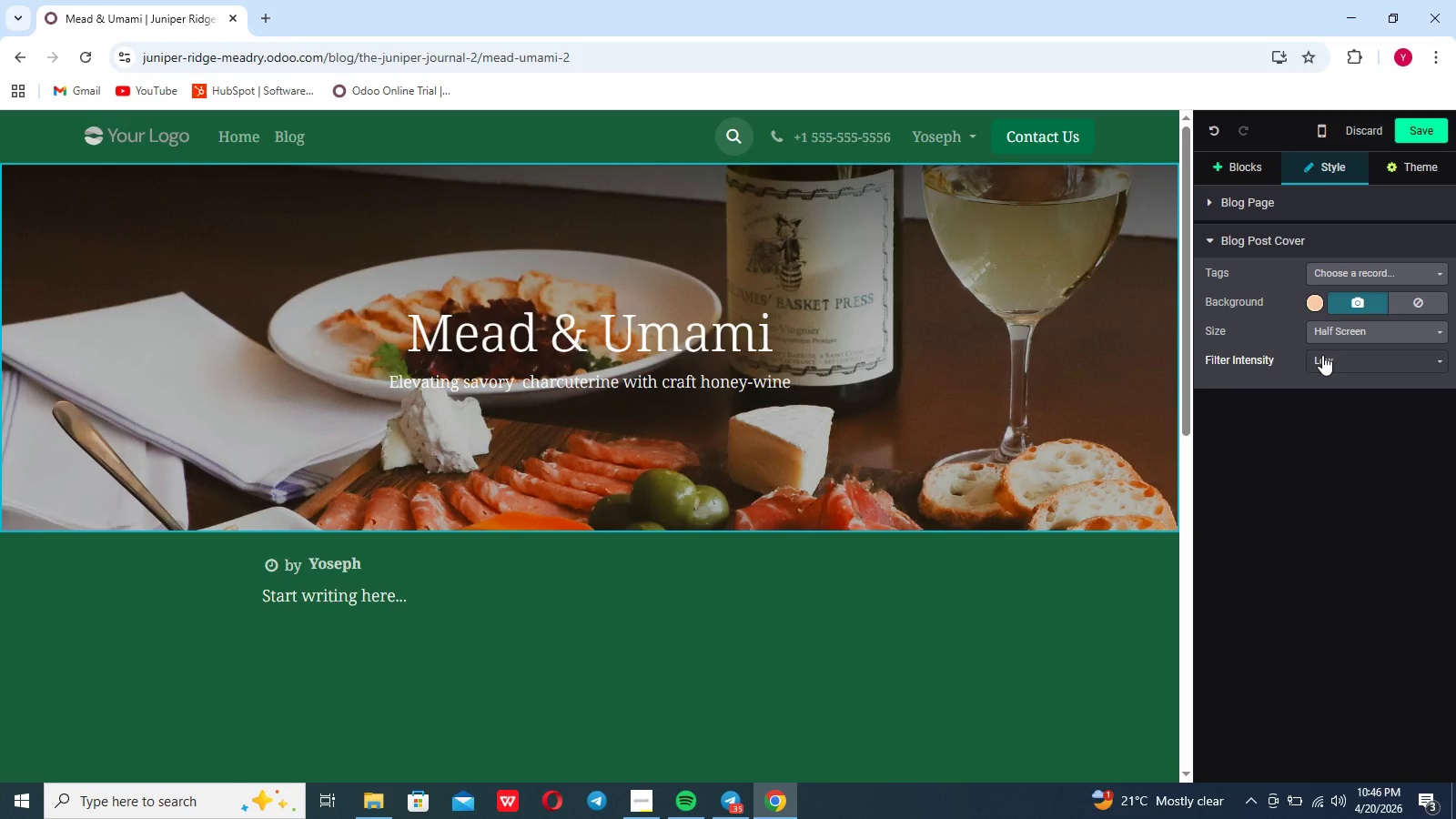 
left_click([1322, 355])
 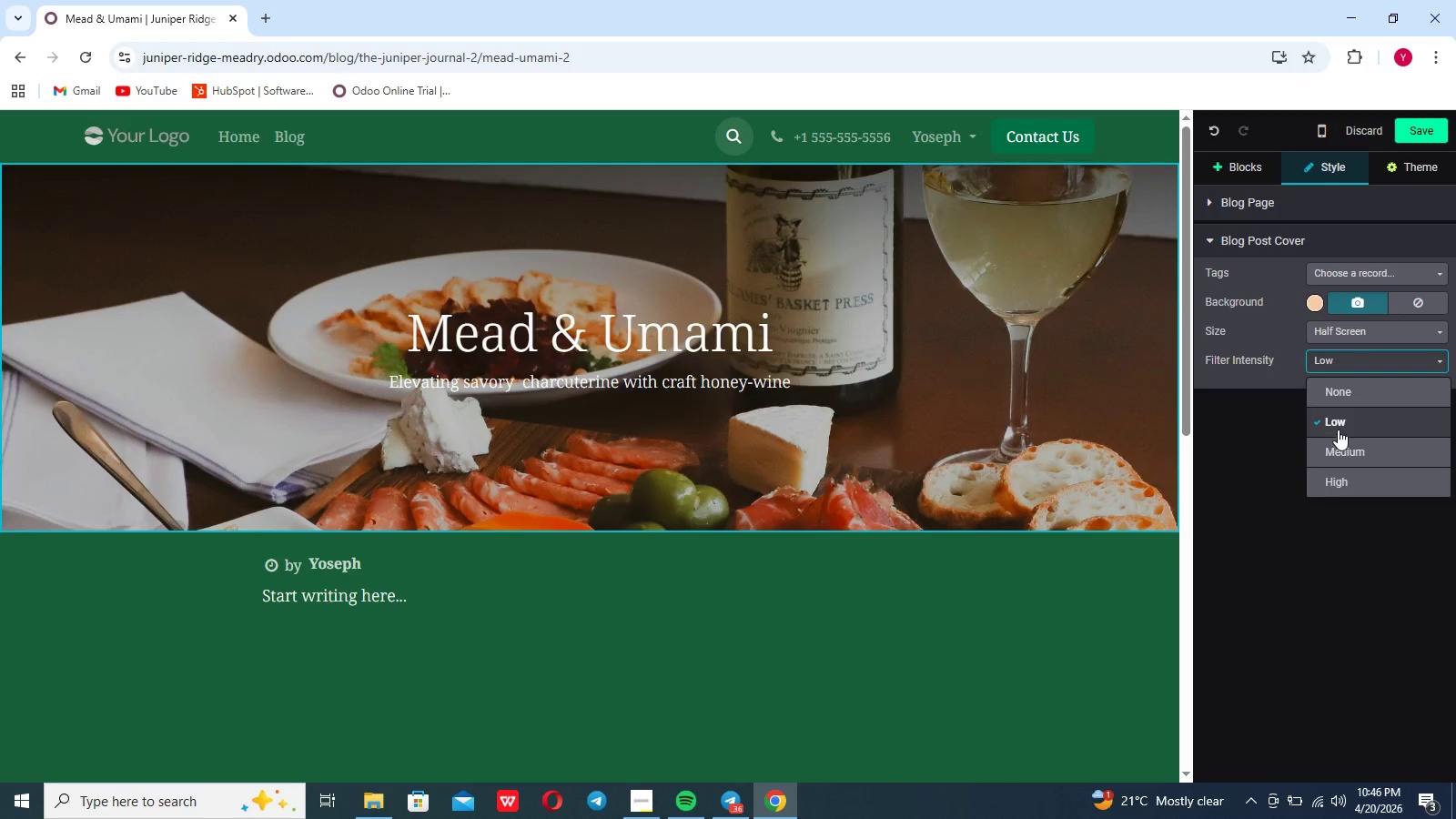 
mouse_move([1339, 450])
 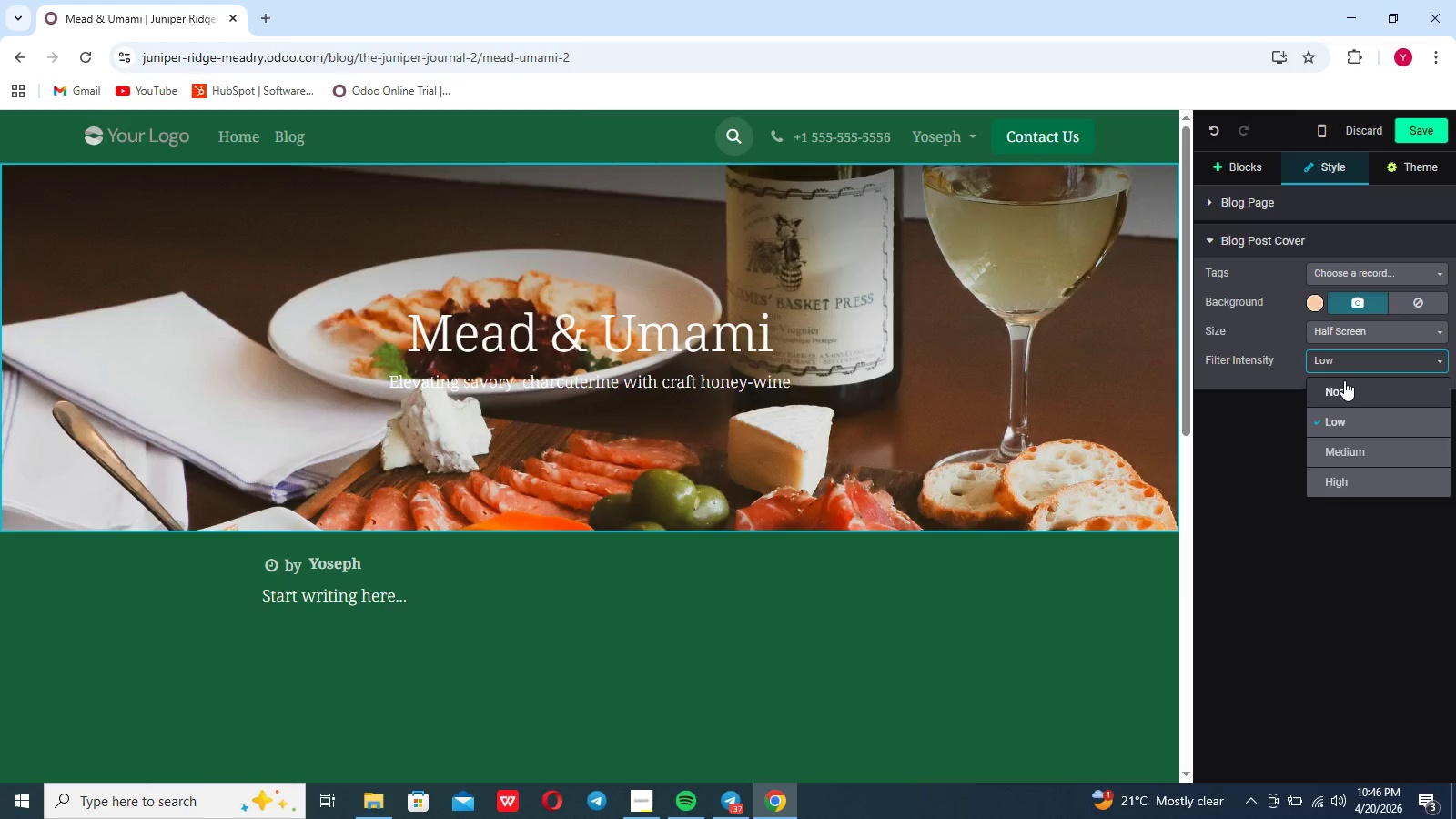 
mouse_move([1342, 405])
 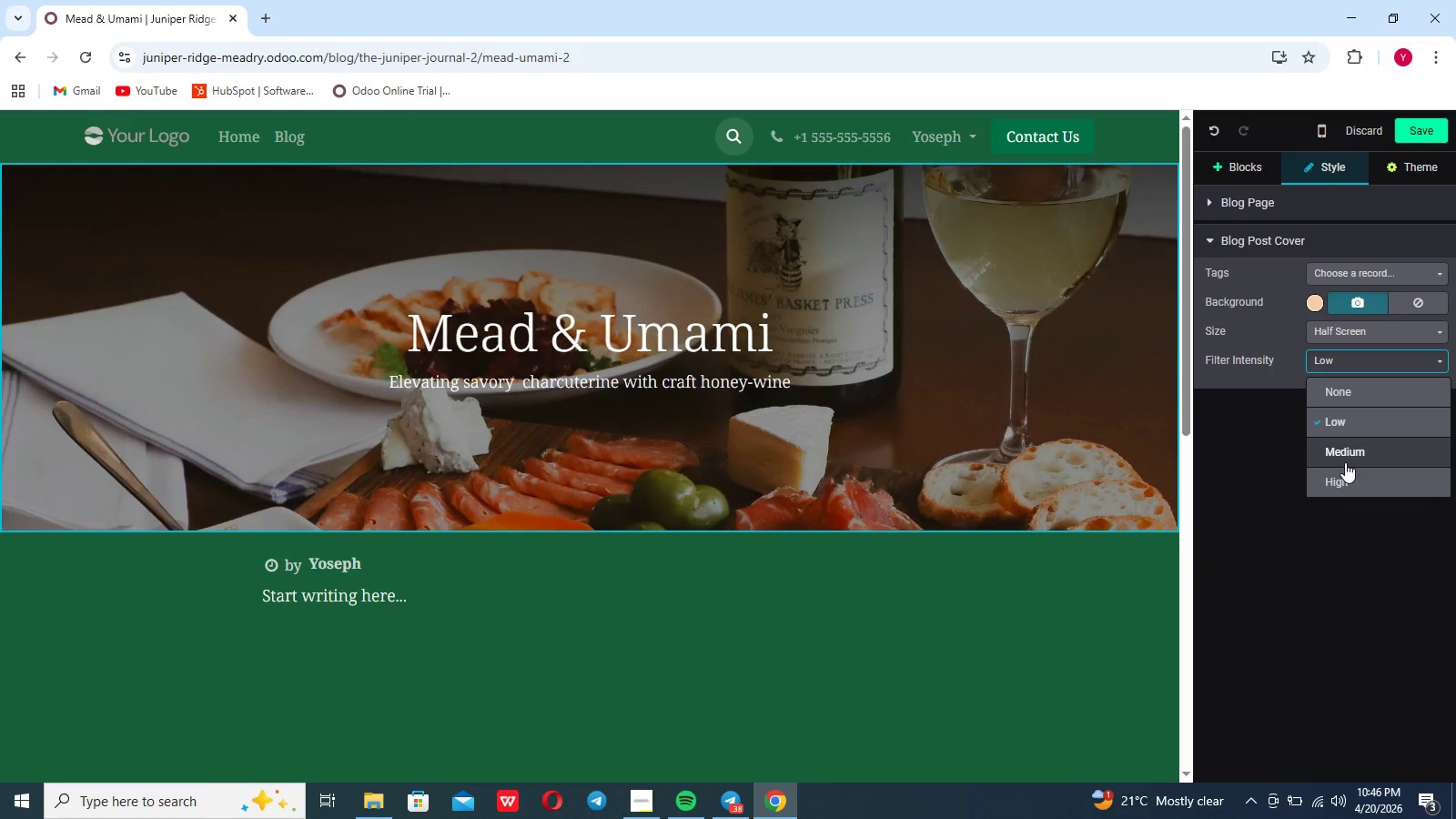 
left_click([1345, 462])
 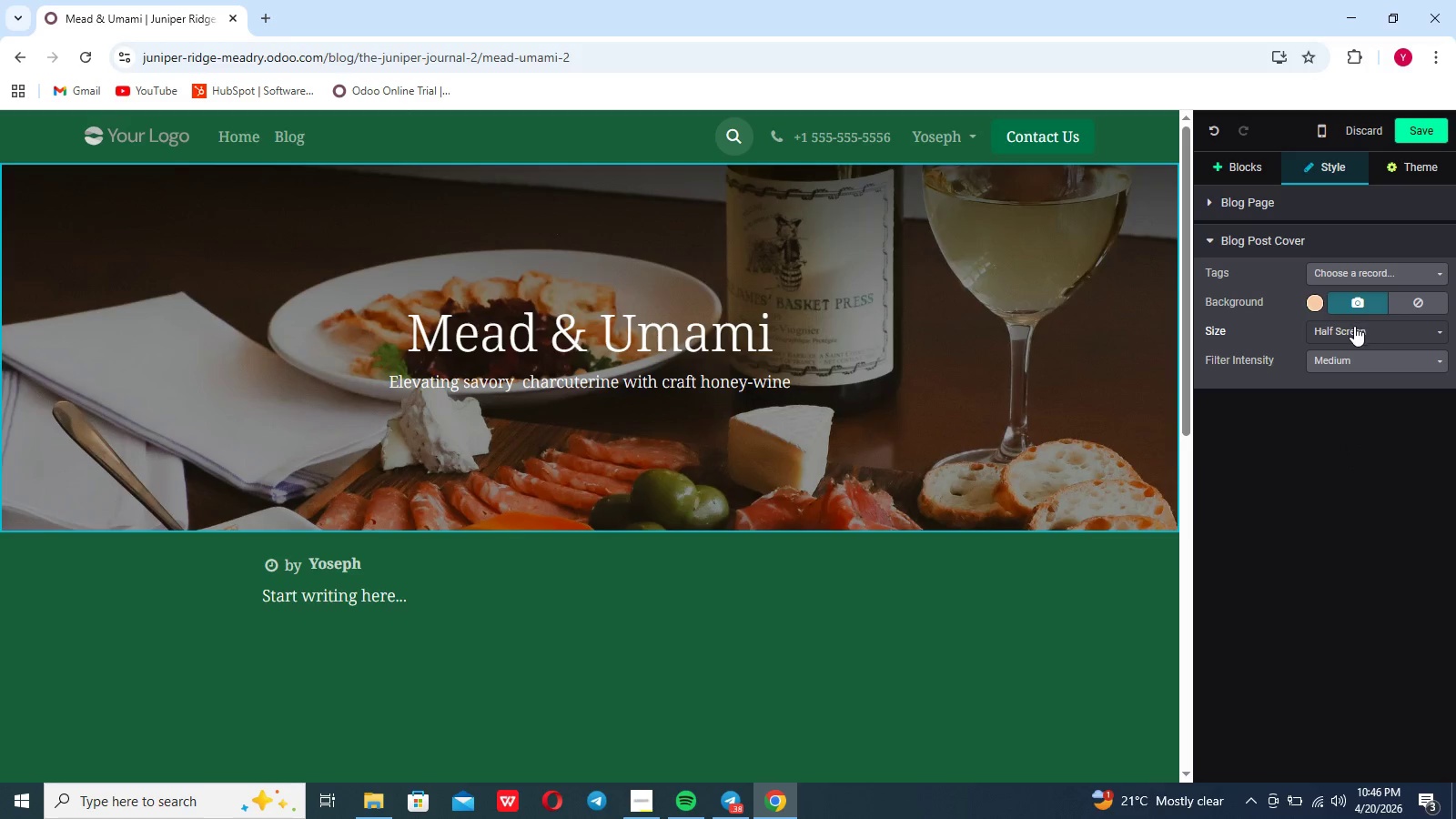 
left_click([1354, 326])
 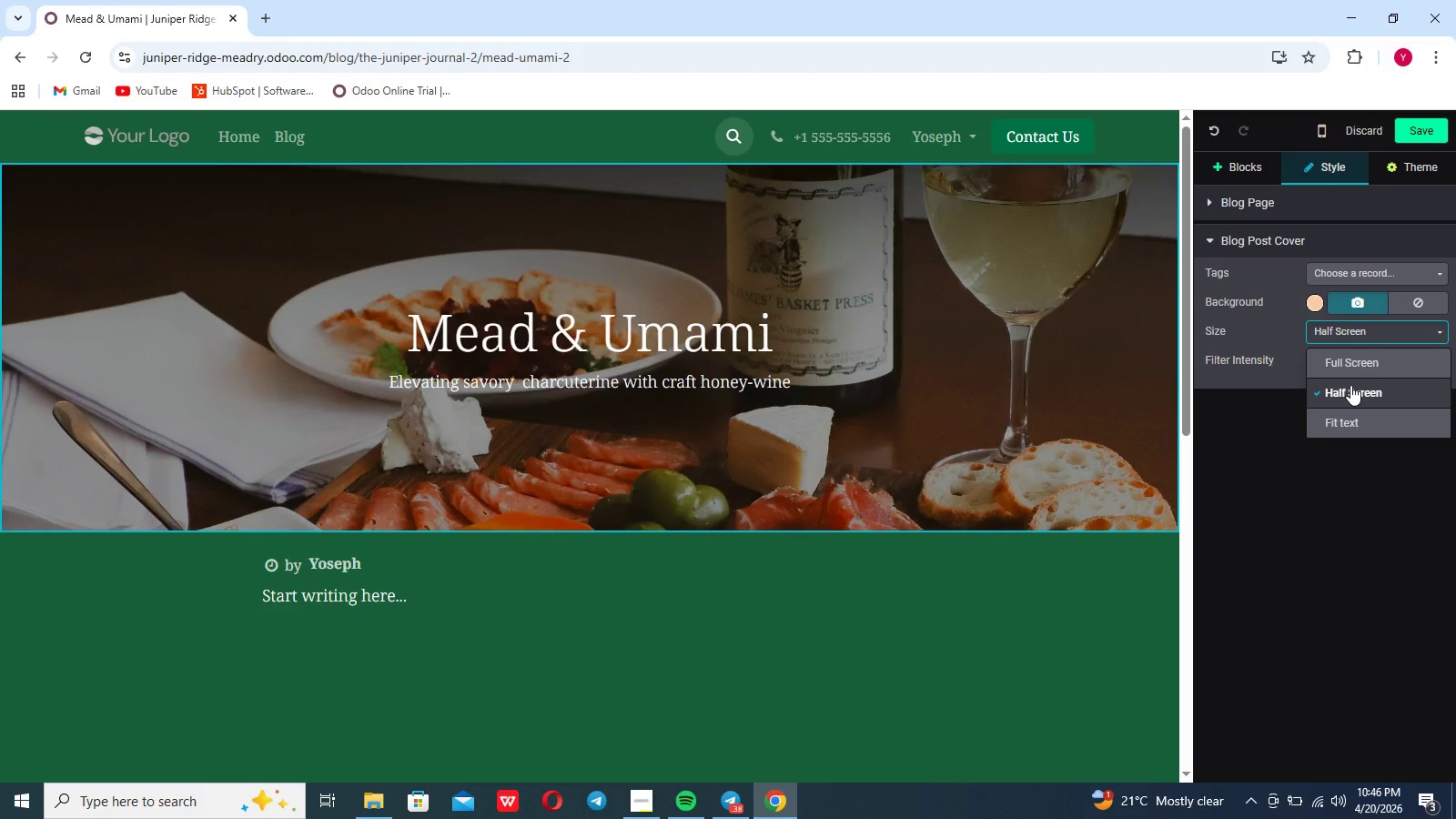 
wait(5.11)
 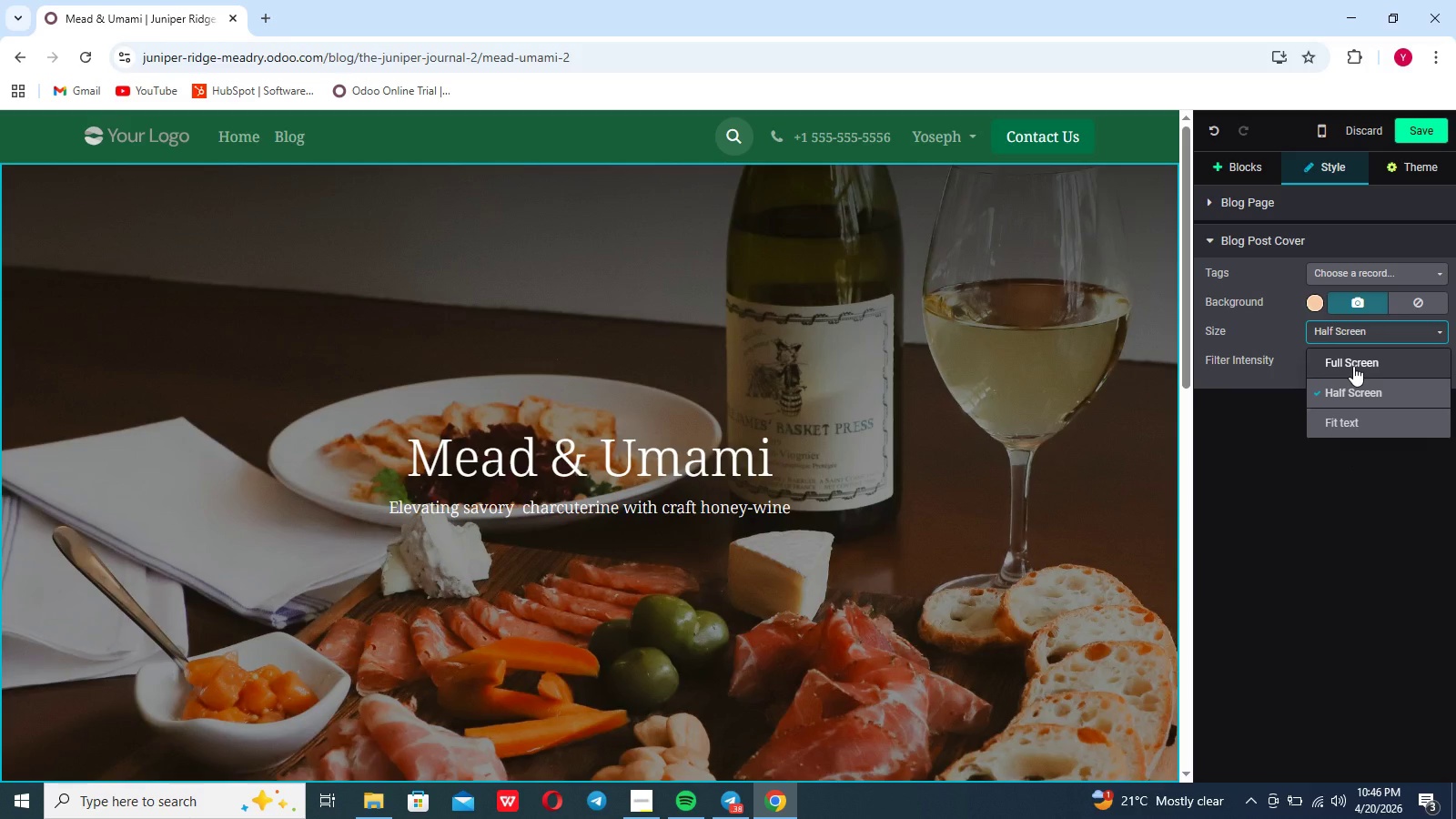 
left_click([1350, 385])
 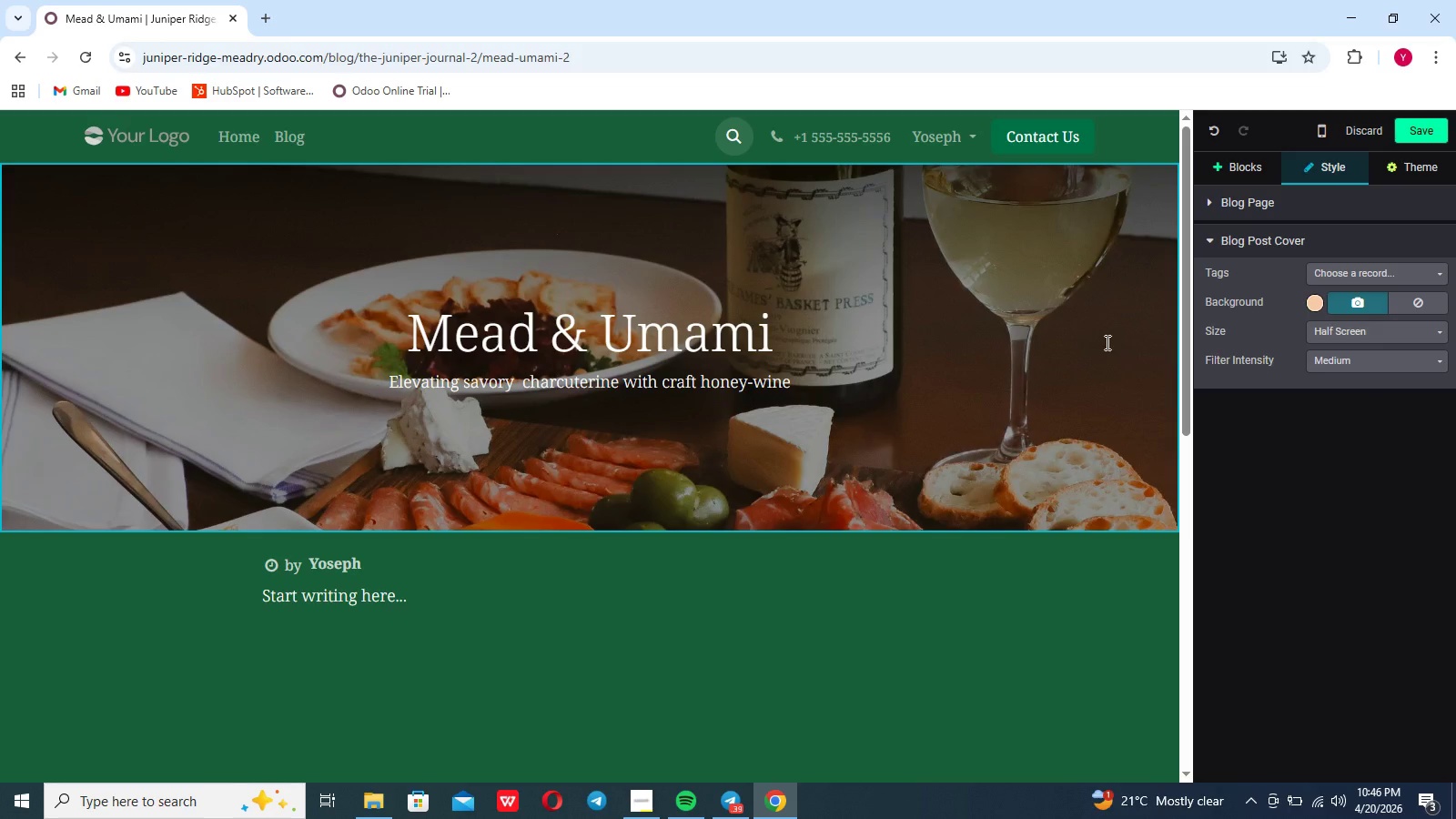 
left_click([1087, 342])
 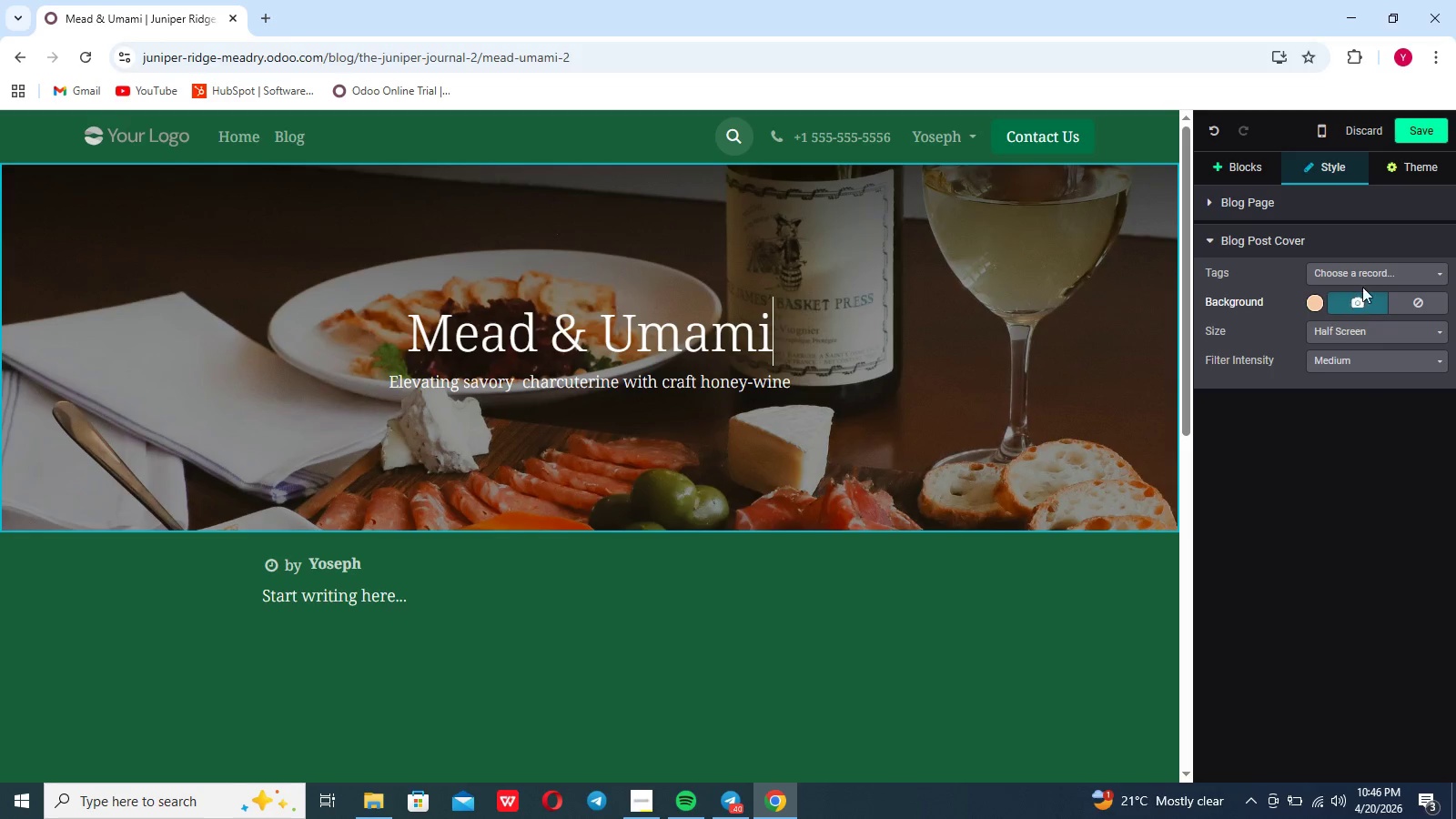 
left_click([1369, 275])
 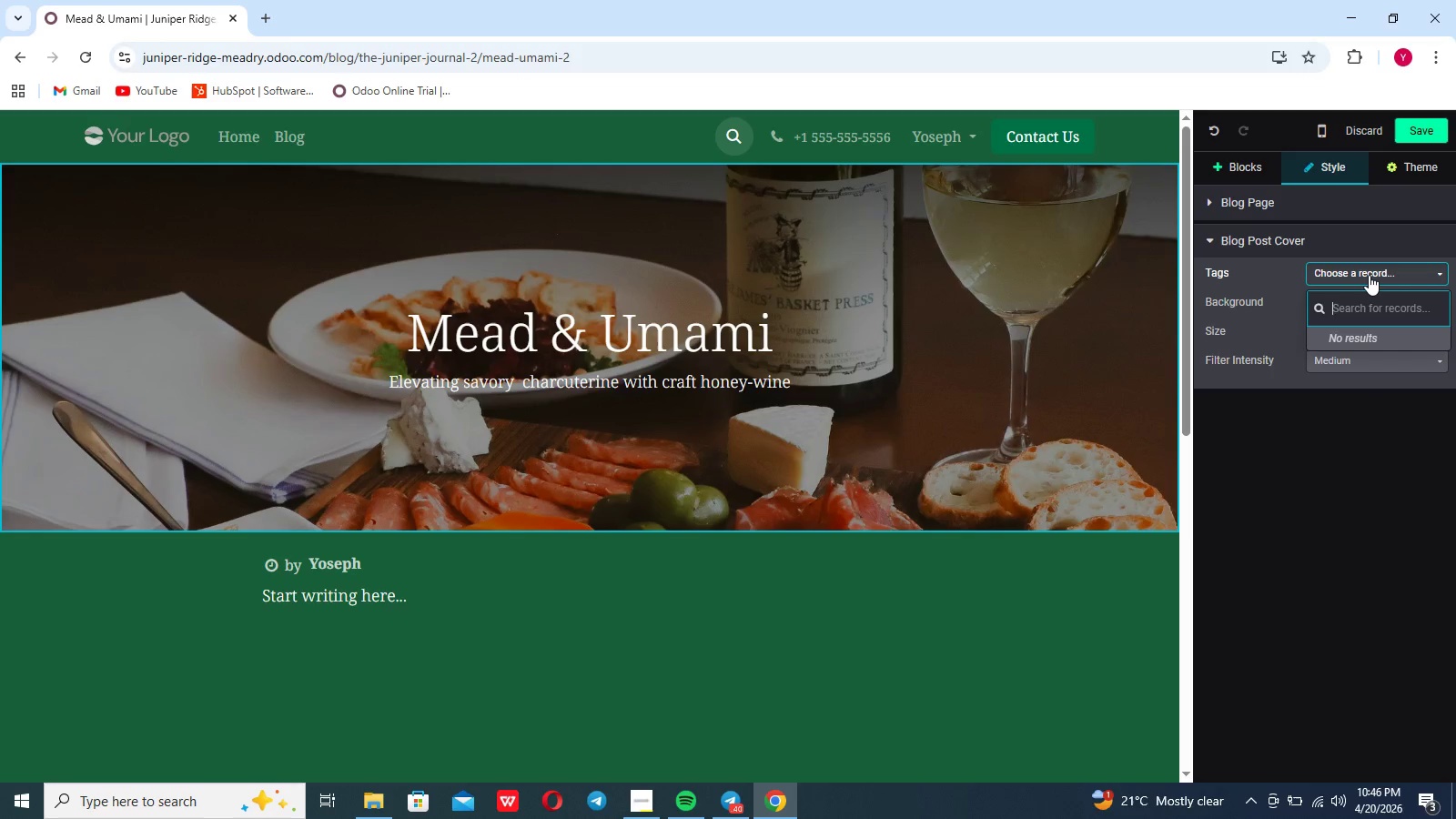 
left_click([1369, 275])
 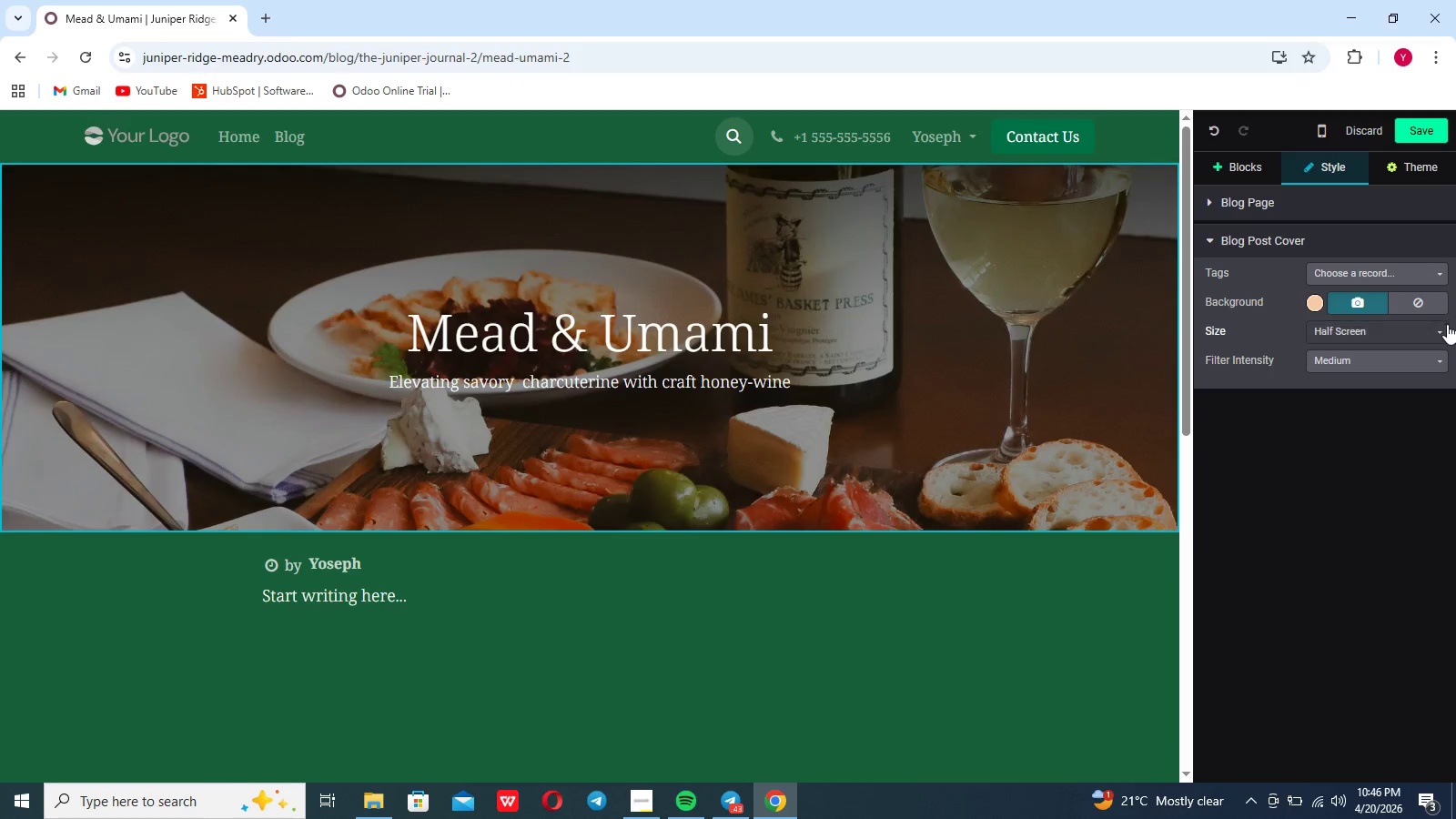 
left_click([1441, 326])
 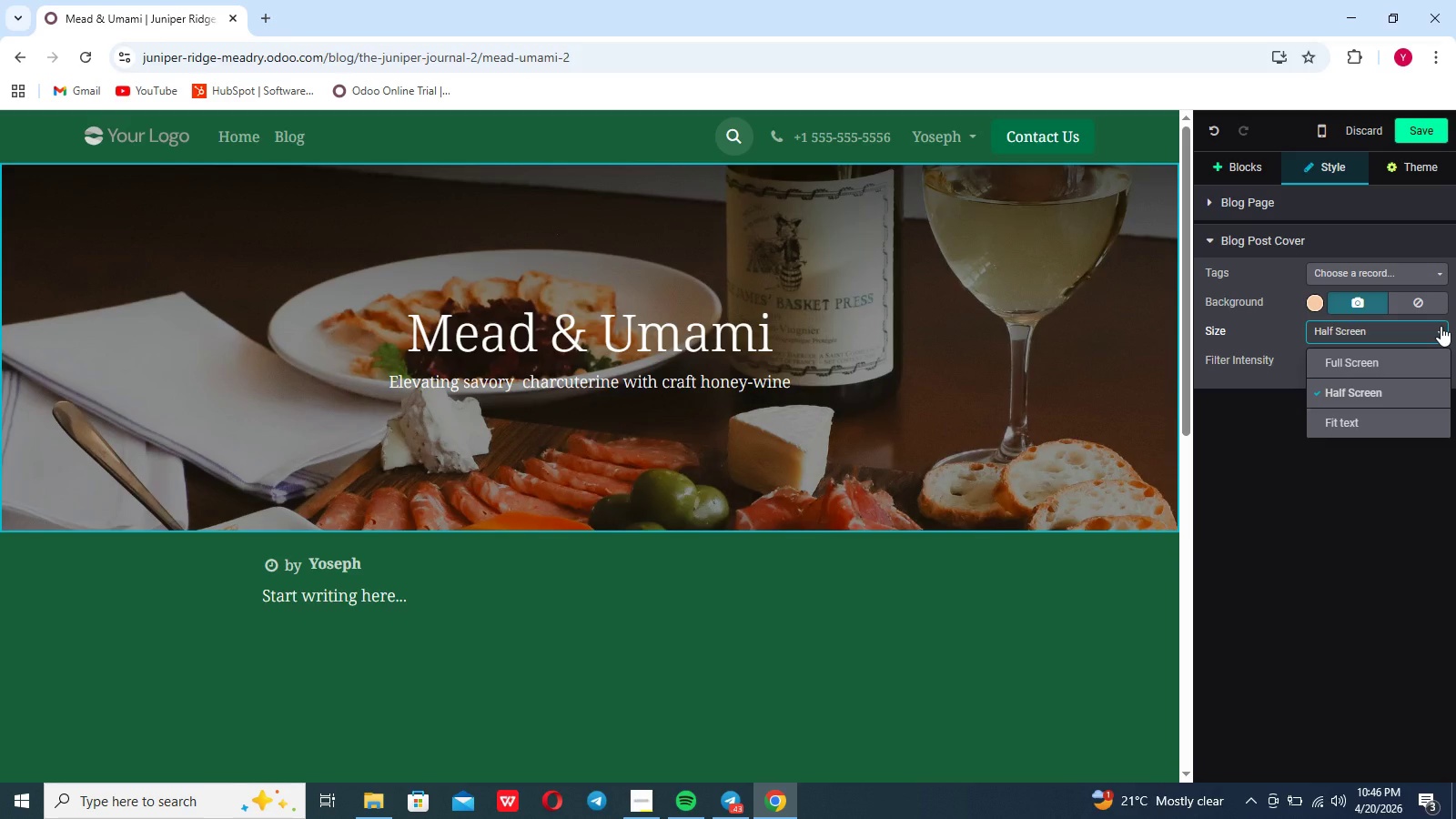 
left_click([1441, 326])
 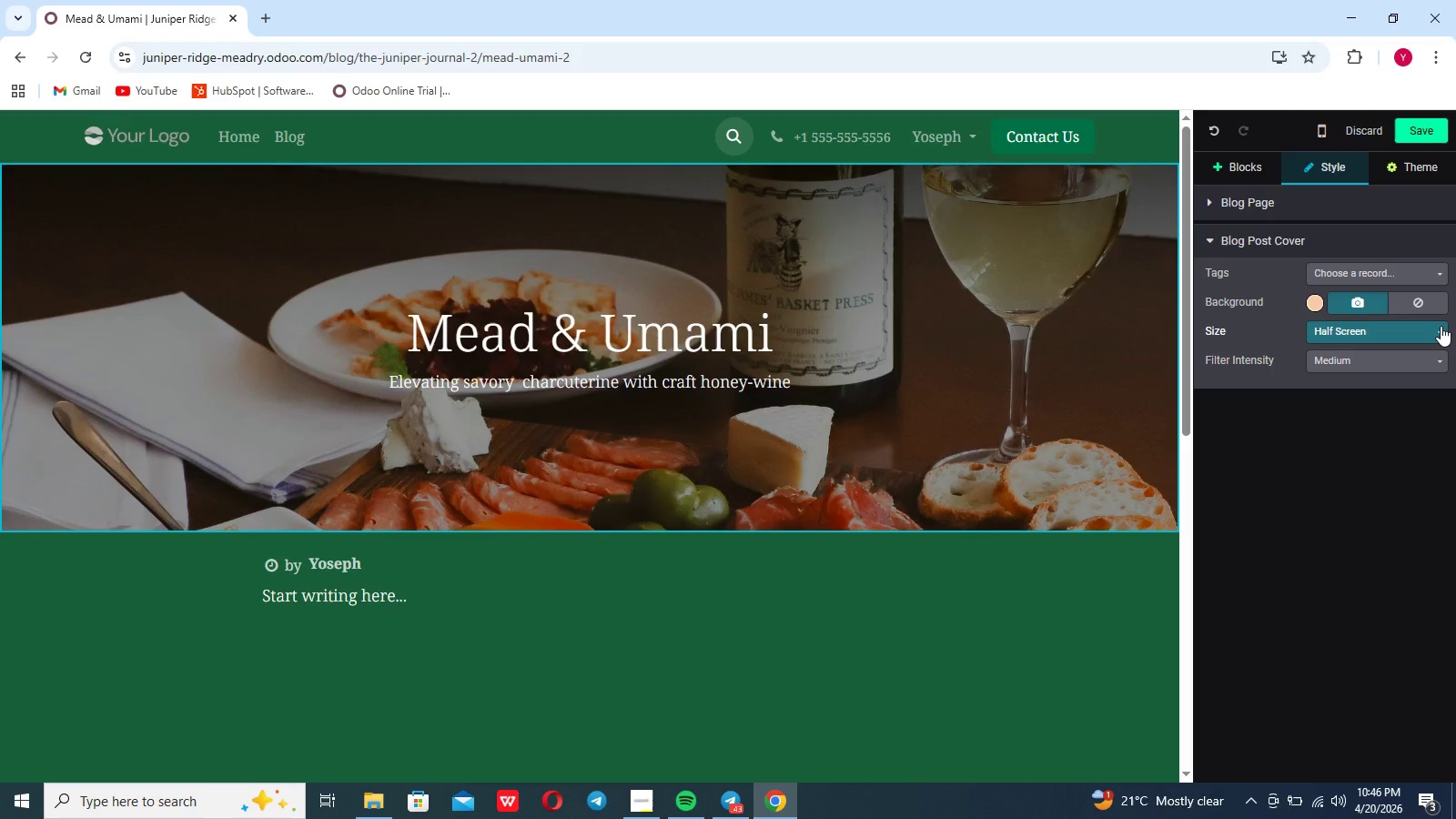 
left_click([1441, 326])
 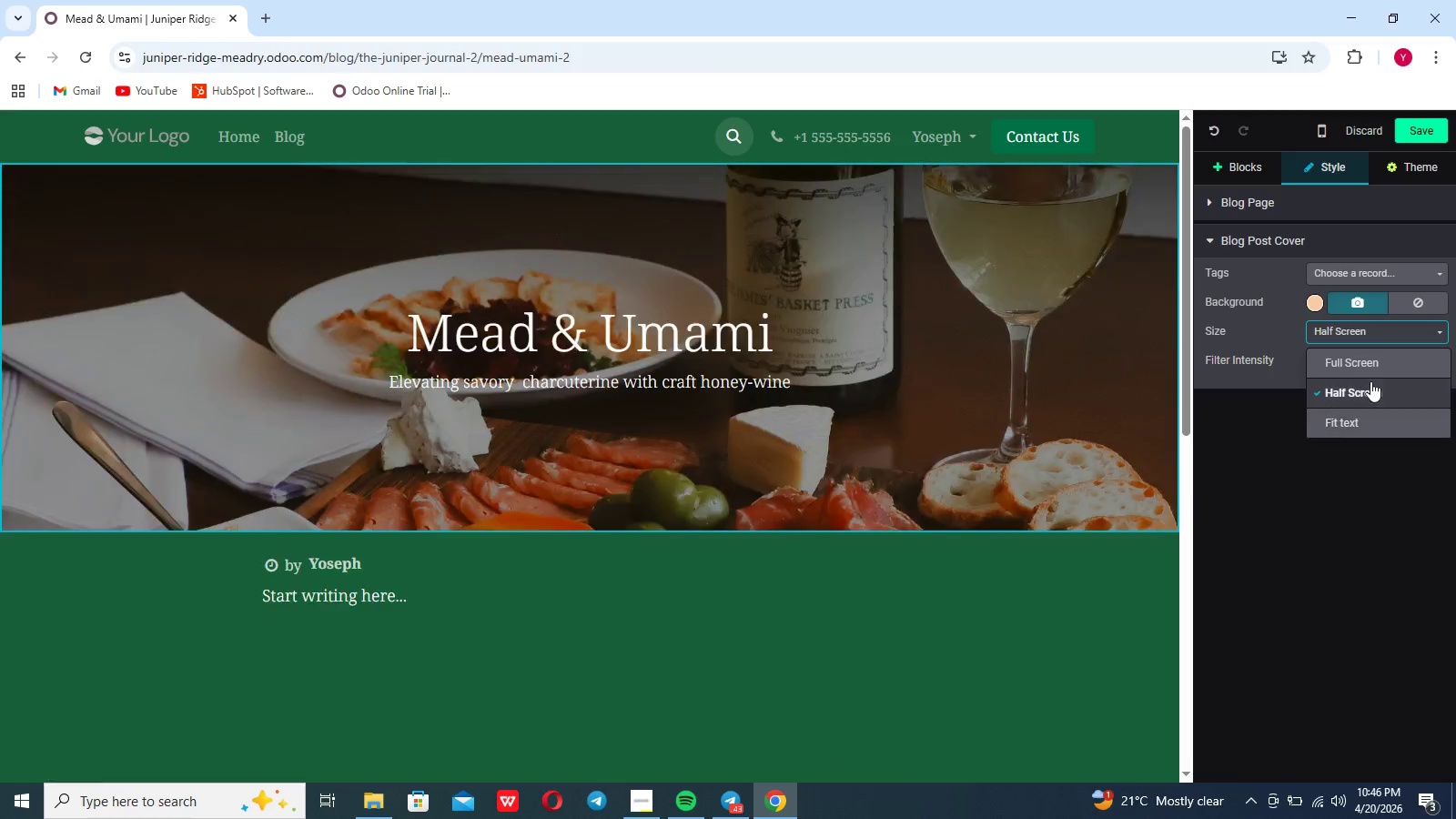 
left_click([1367, 388])
 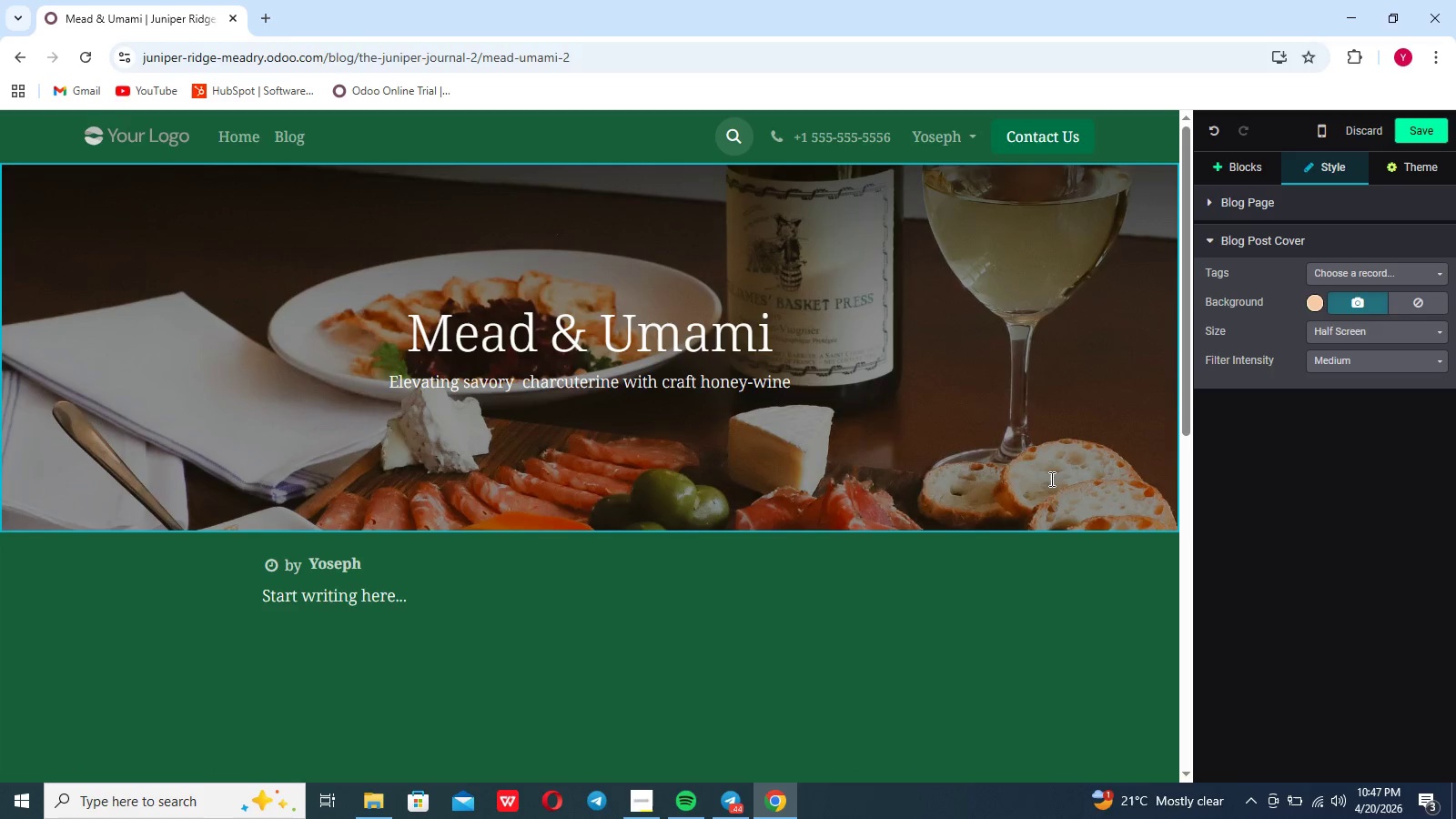 
wait(10.34)
 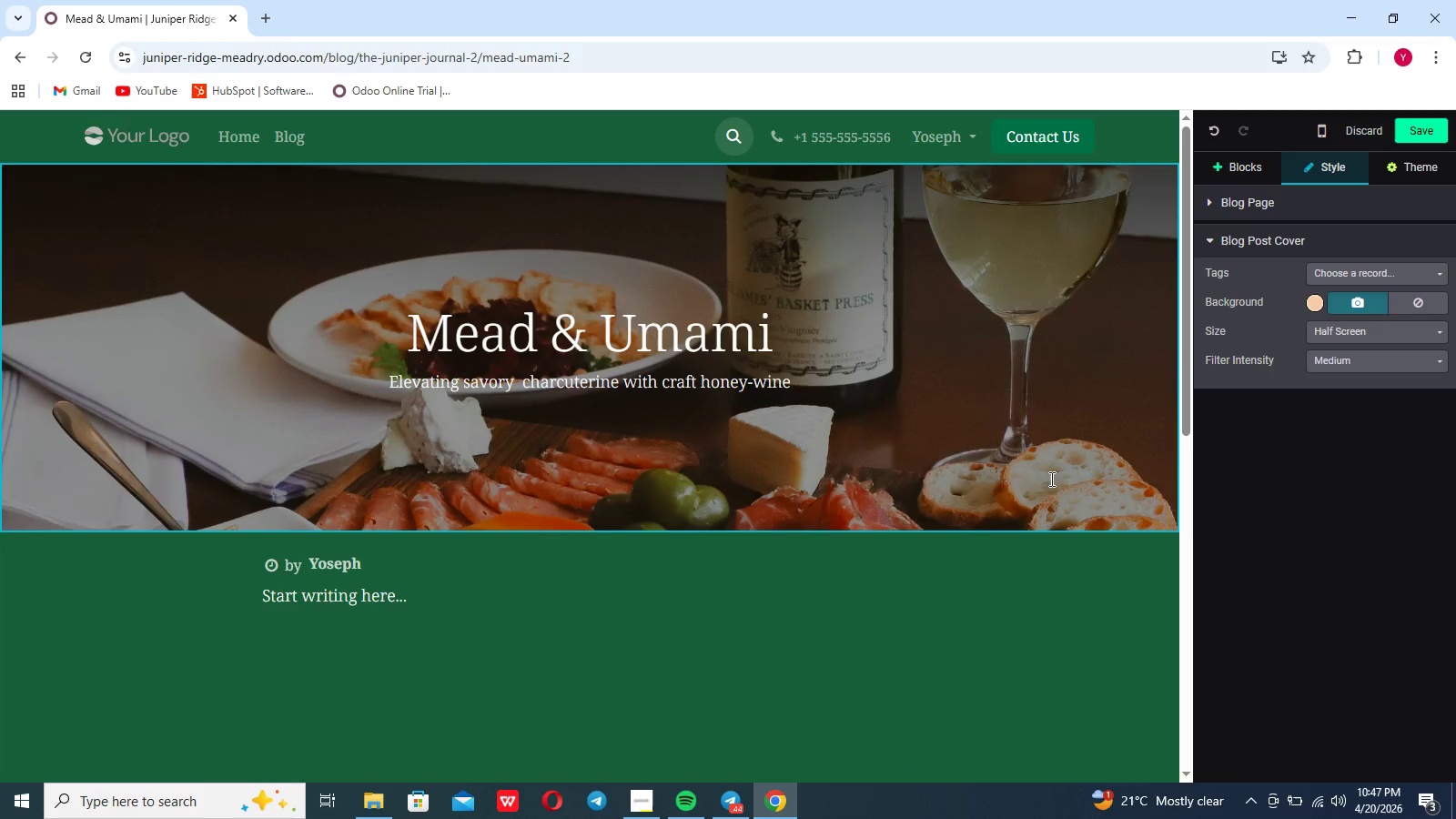 
left_click([745, 573])
 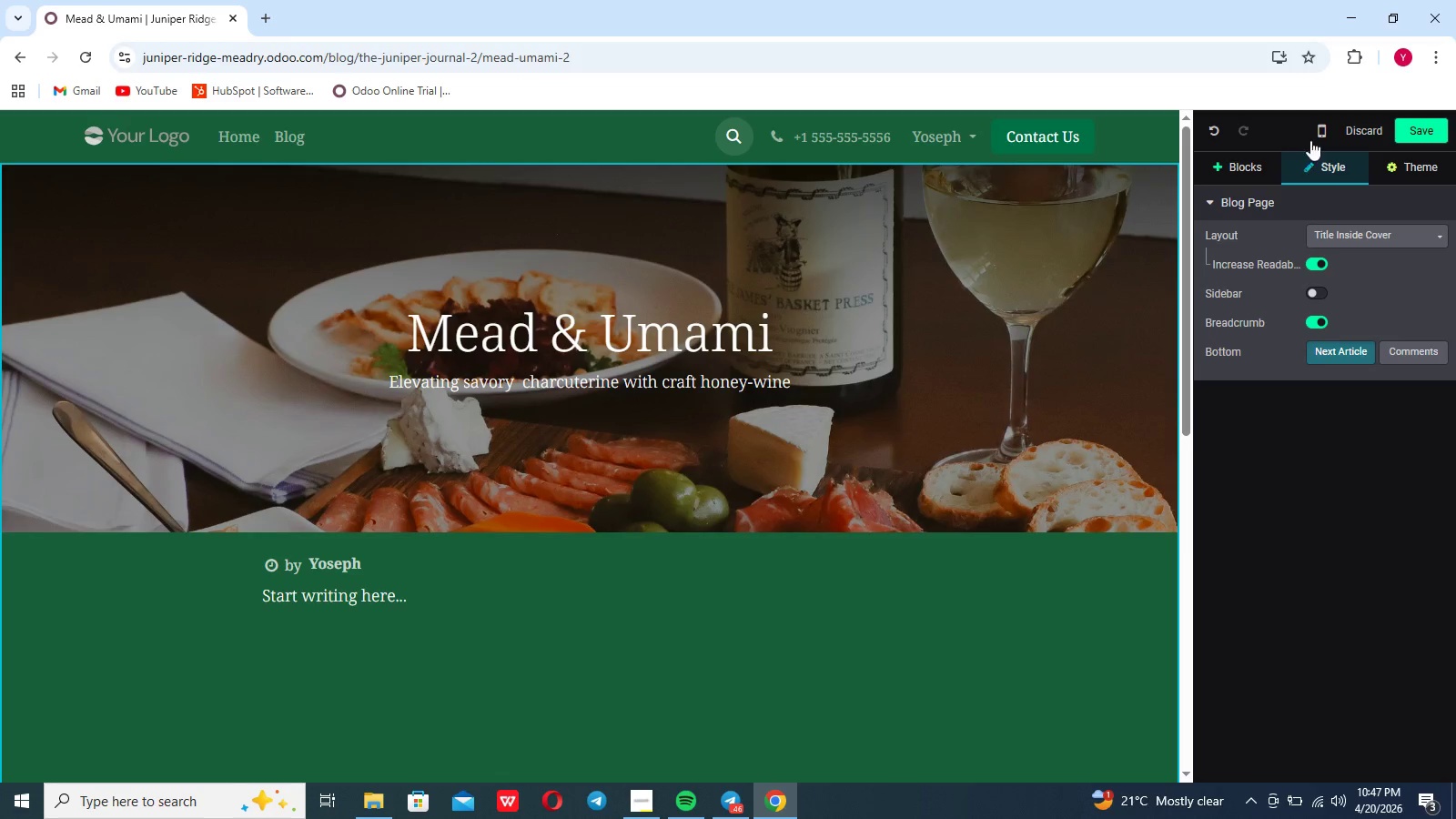 
left_click([1250, 167])
 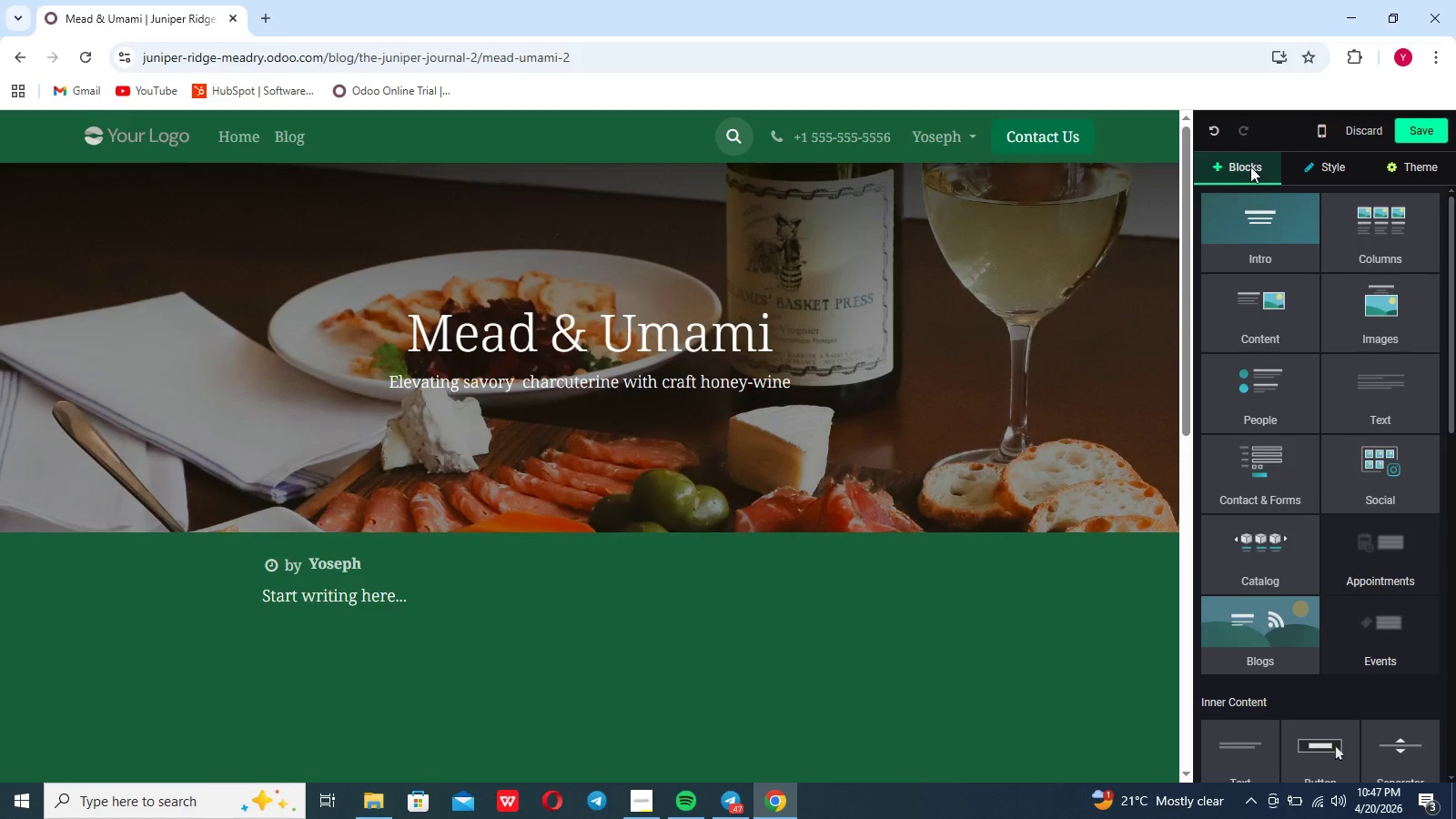 
wait(7.28)
 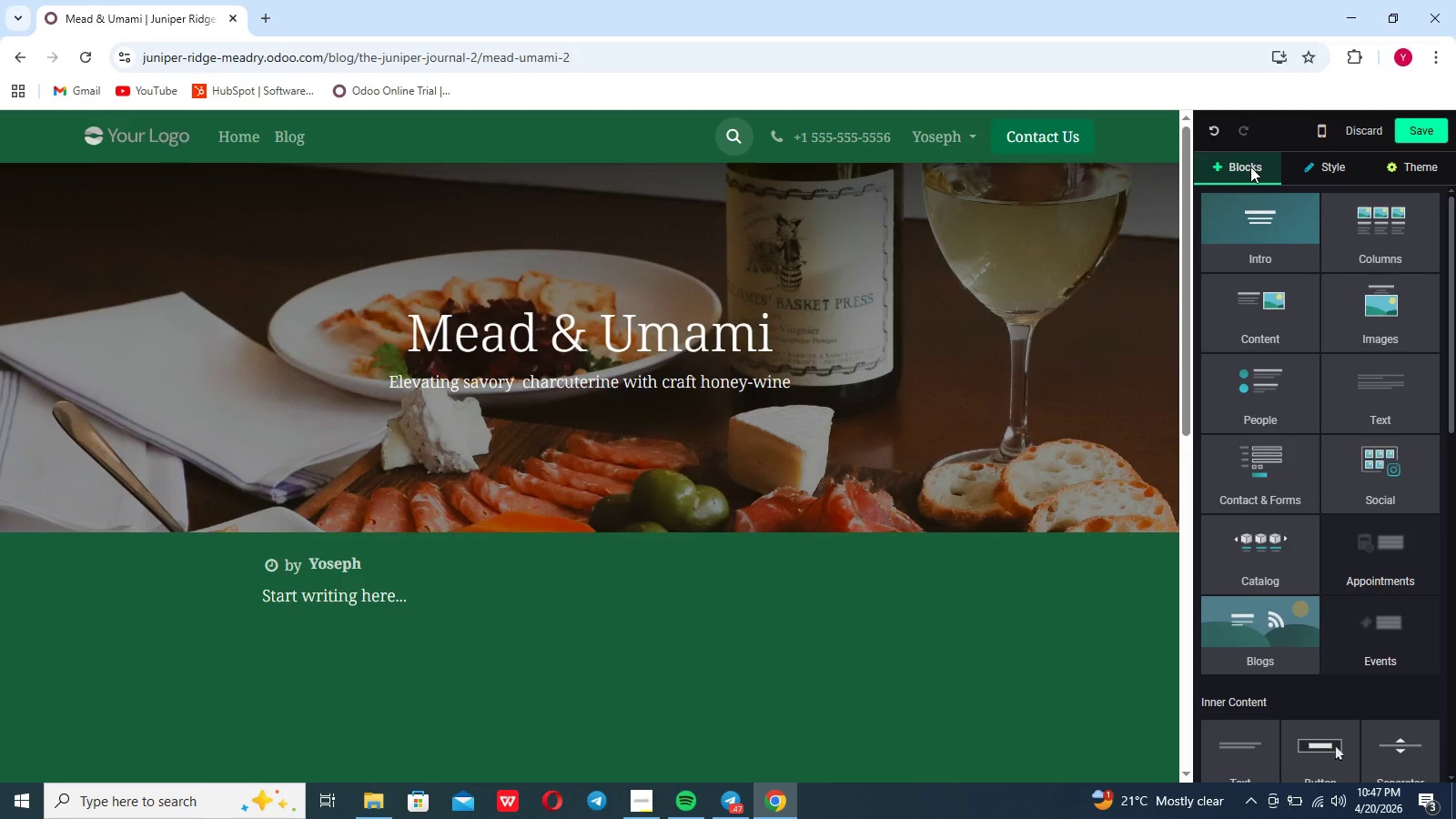 
mouse_move([1229, 230])
 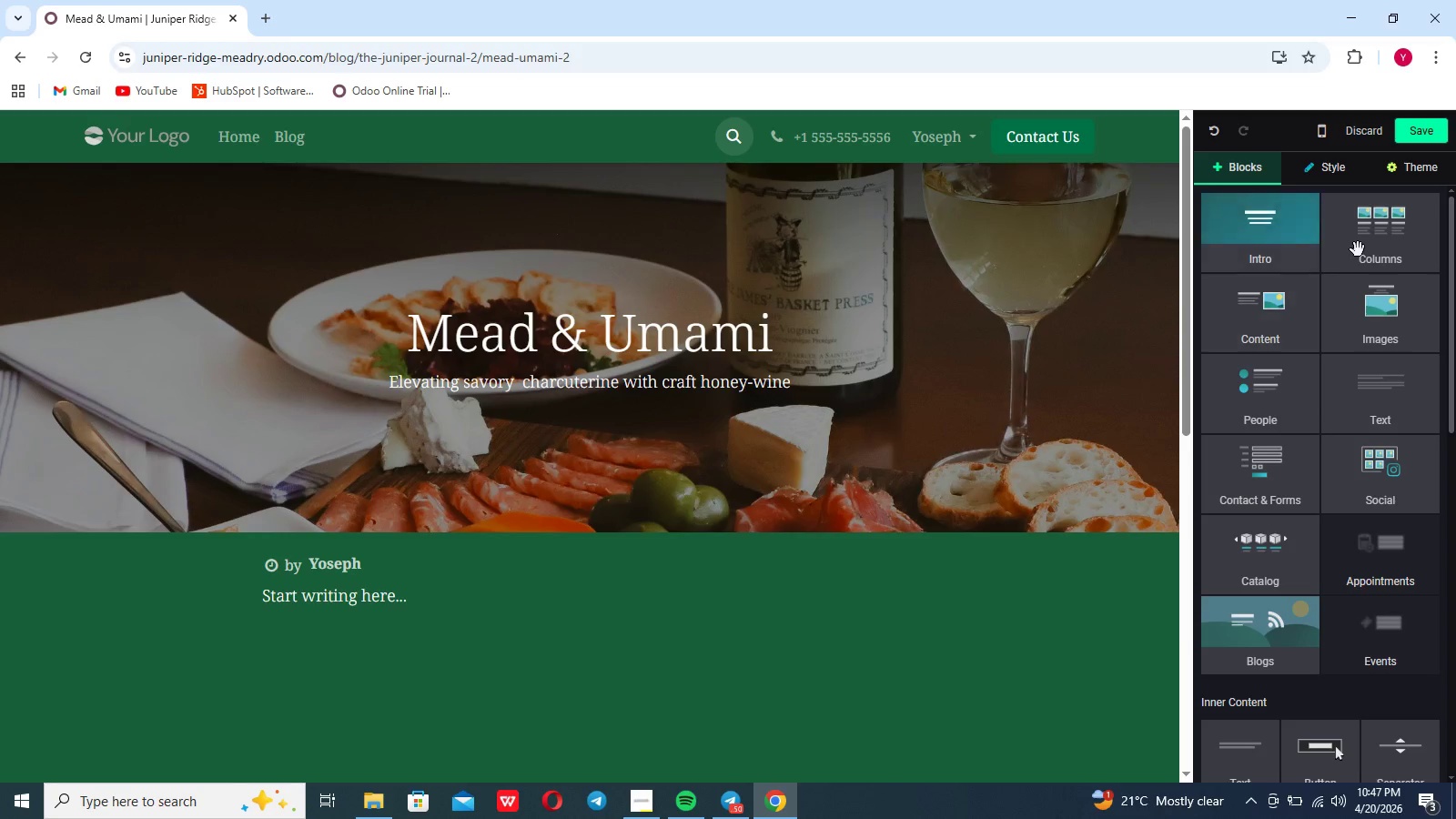 
left_click([1360, 249])
 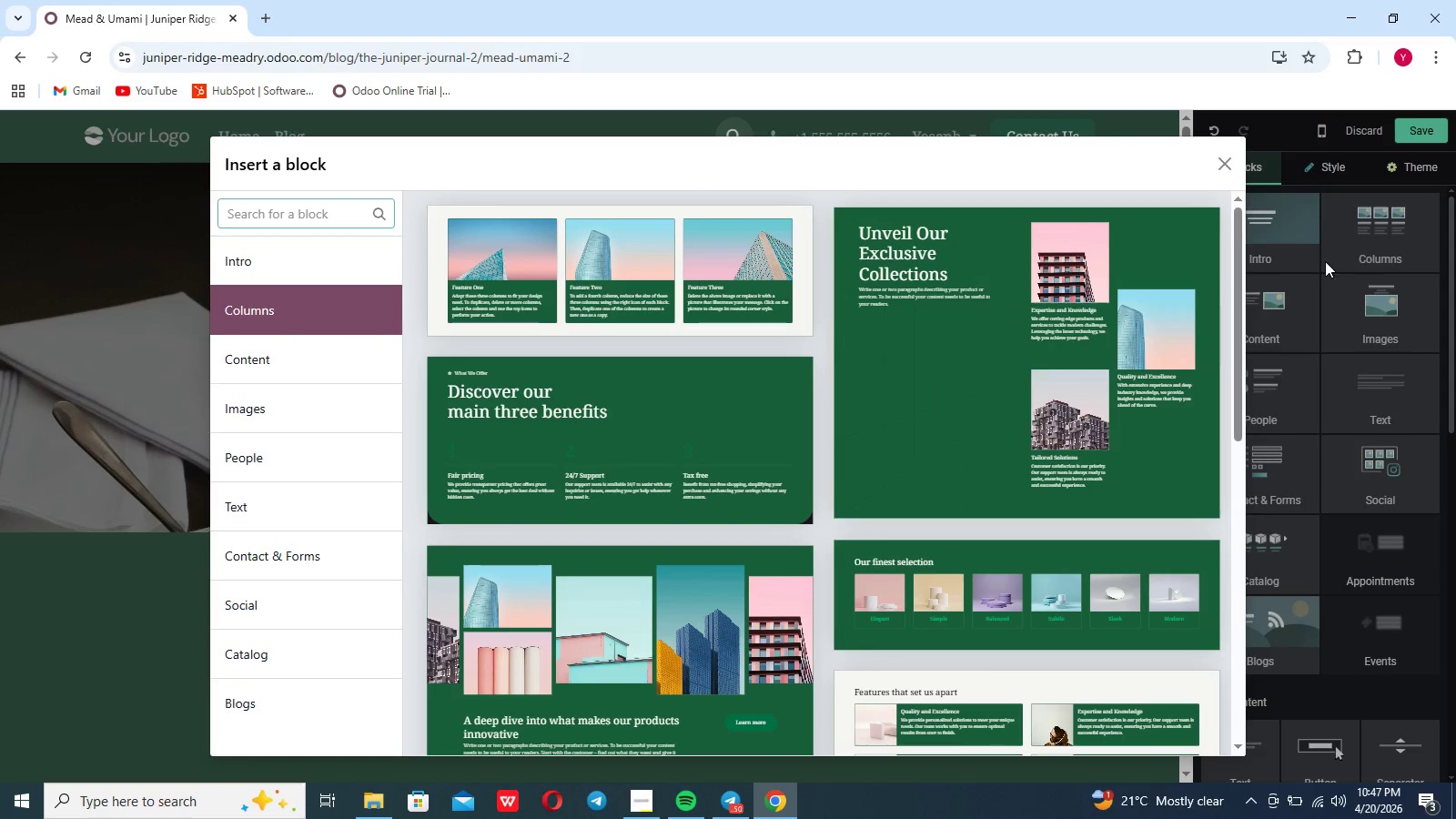 
wait(5.39)
 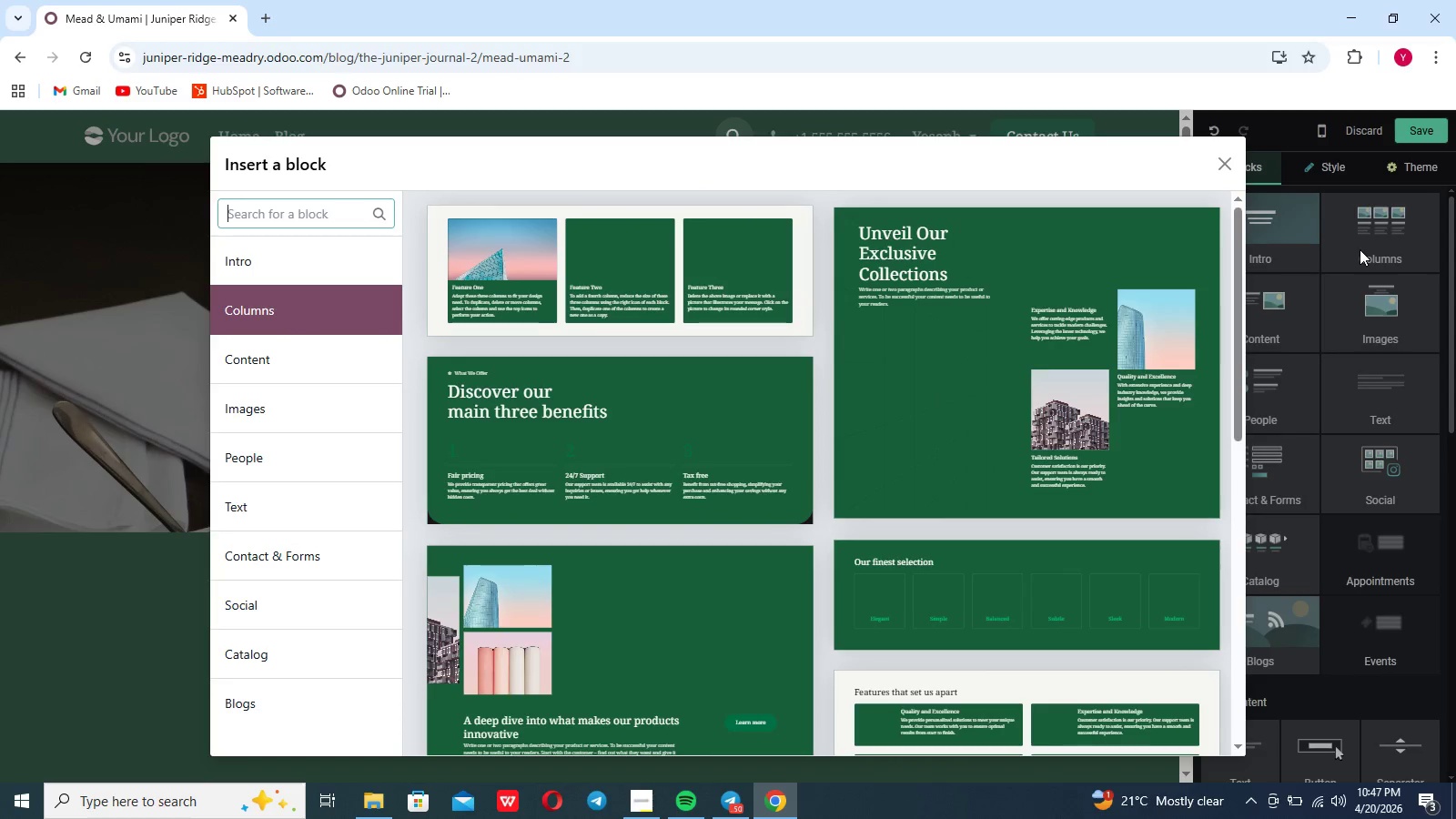 
scroll: coordinate [632, 458], scroll_direction: down, amount: 6.0
 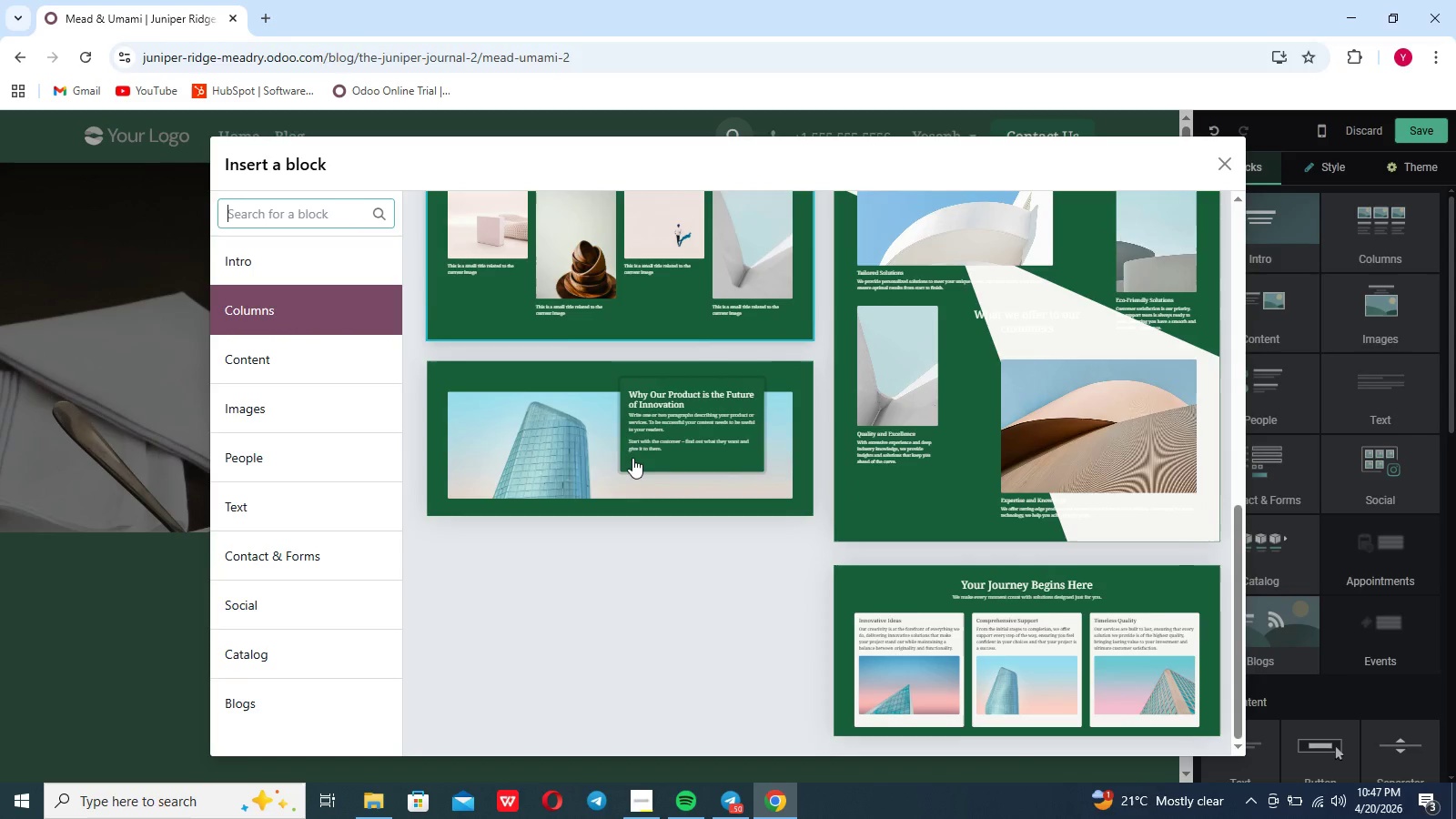 
scroll: coordinate [632, 458], scroll_direction: up, amount: 28.0
 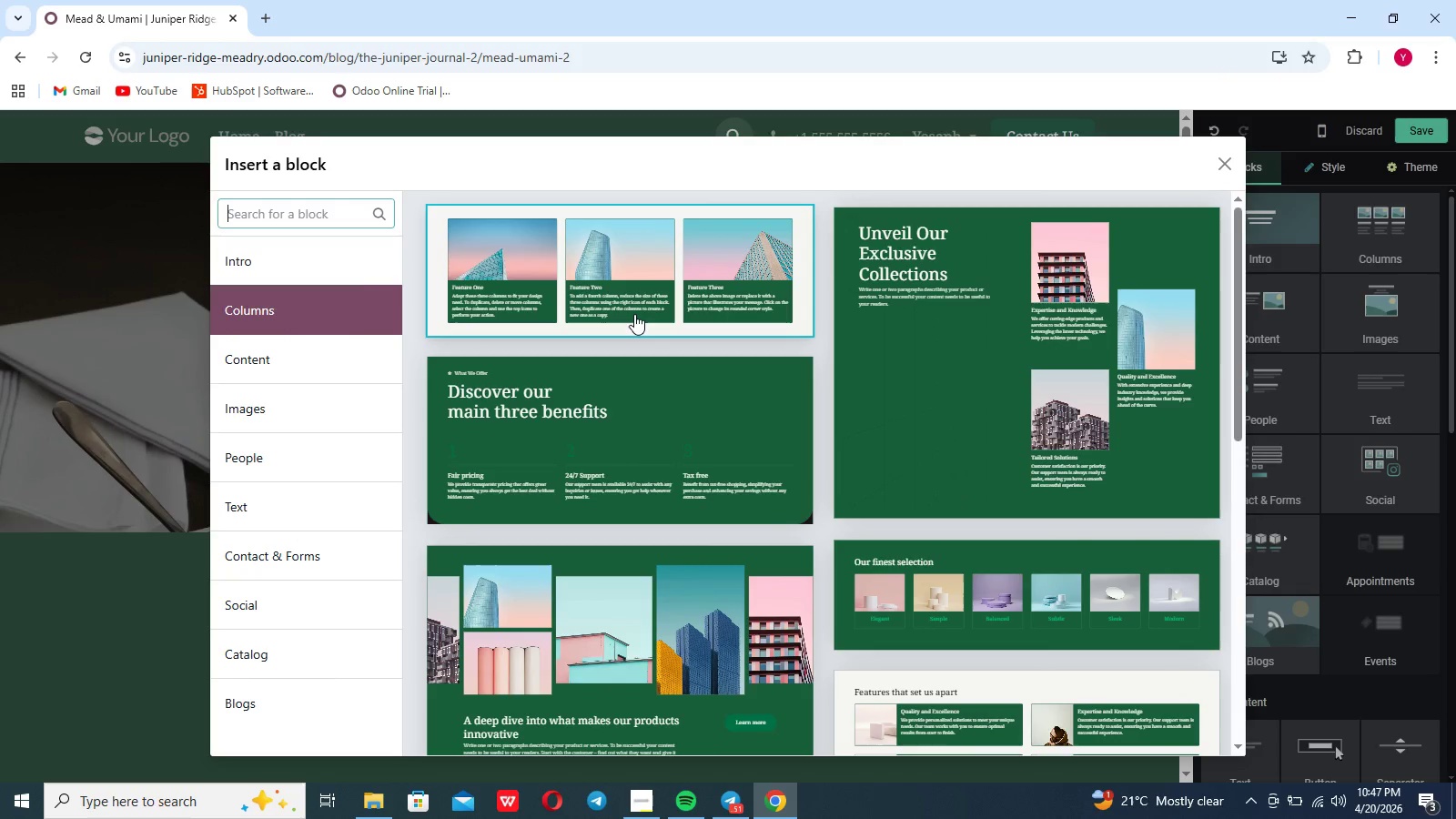 
wait(9.69)
 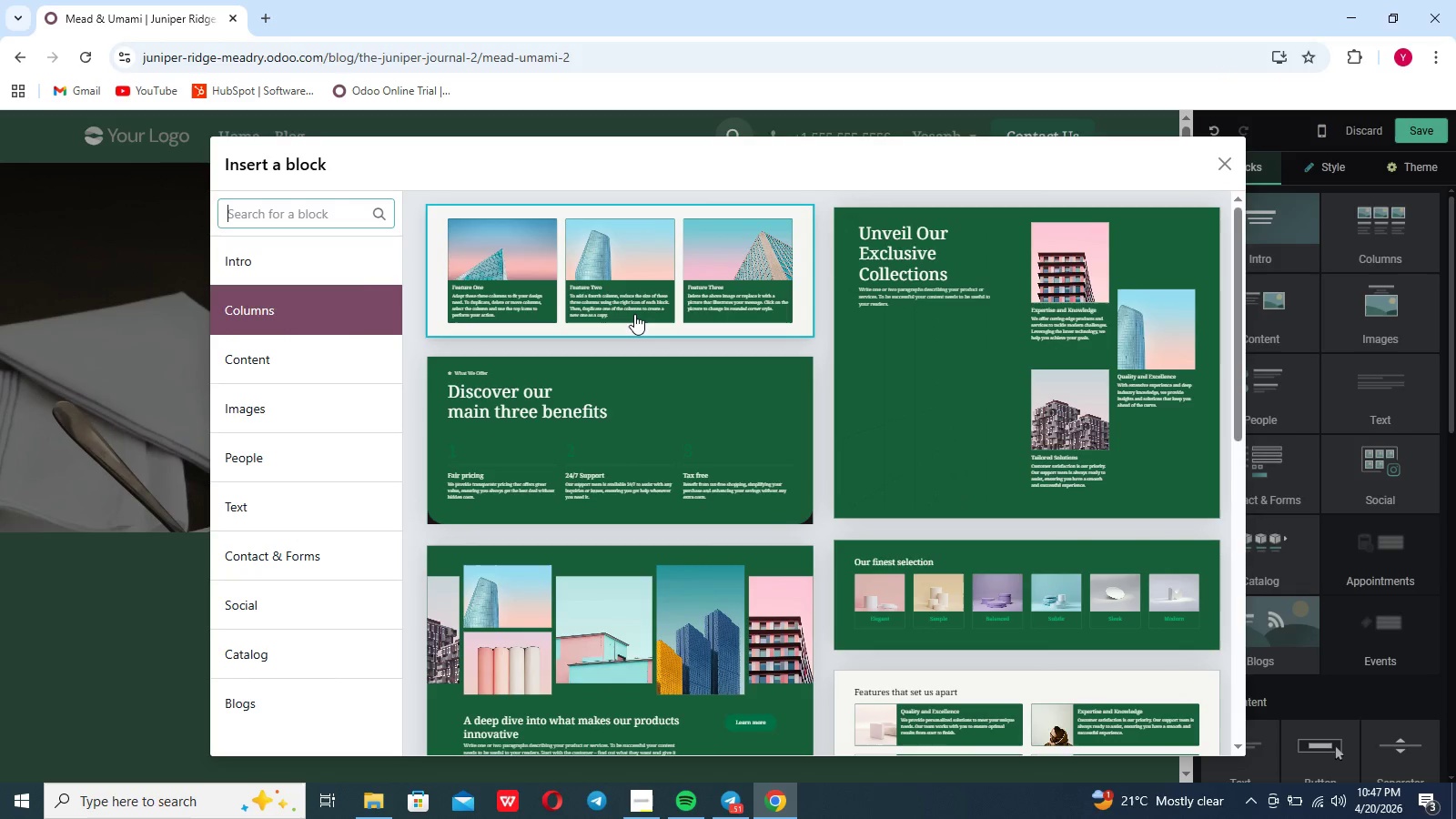 
left_click([634, 314])
 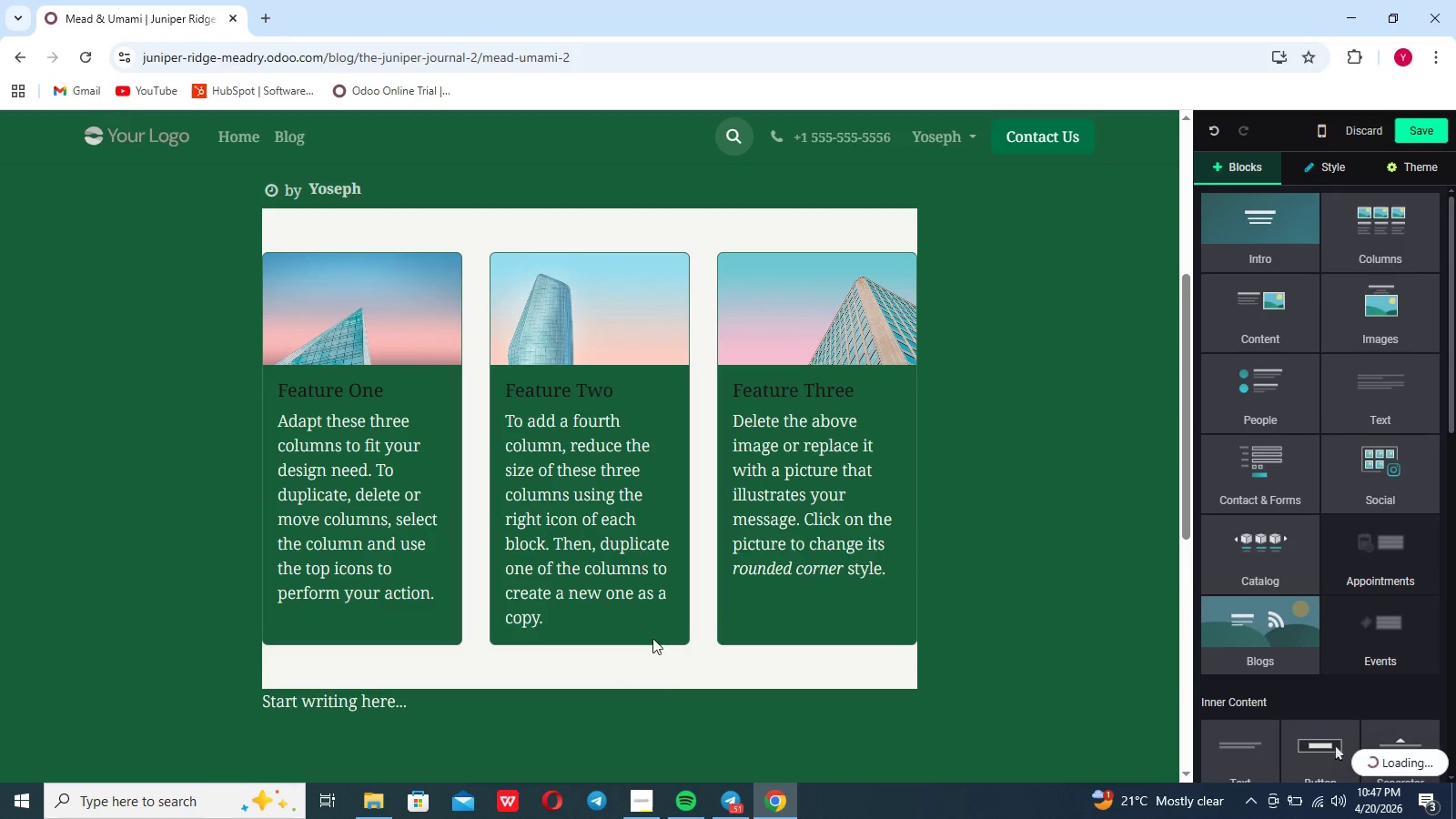 
left_click([669, 671])
 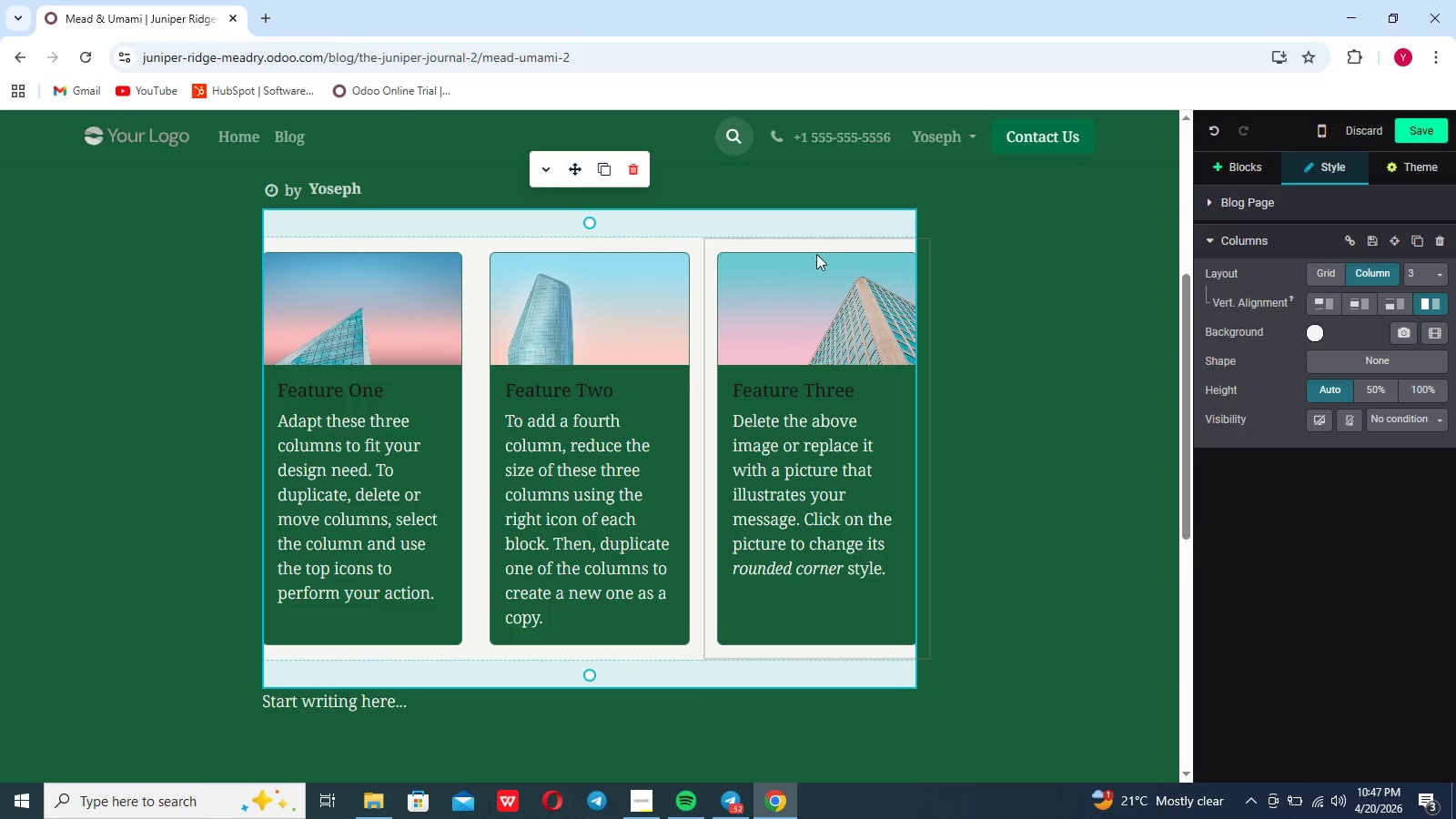 
left_click([816, 247])
 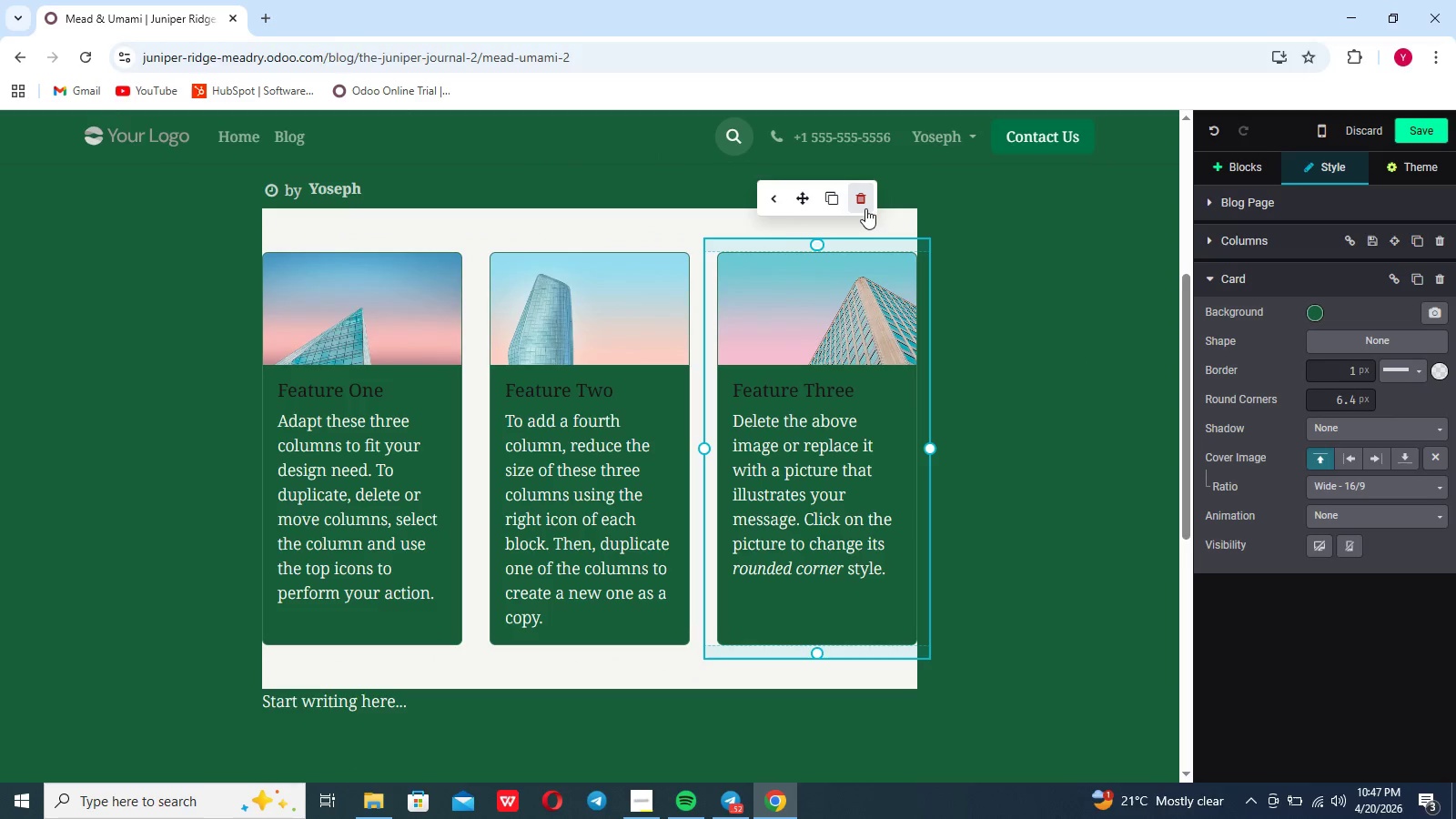 
left_click([865, 203])
 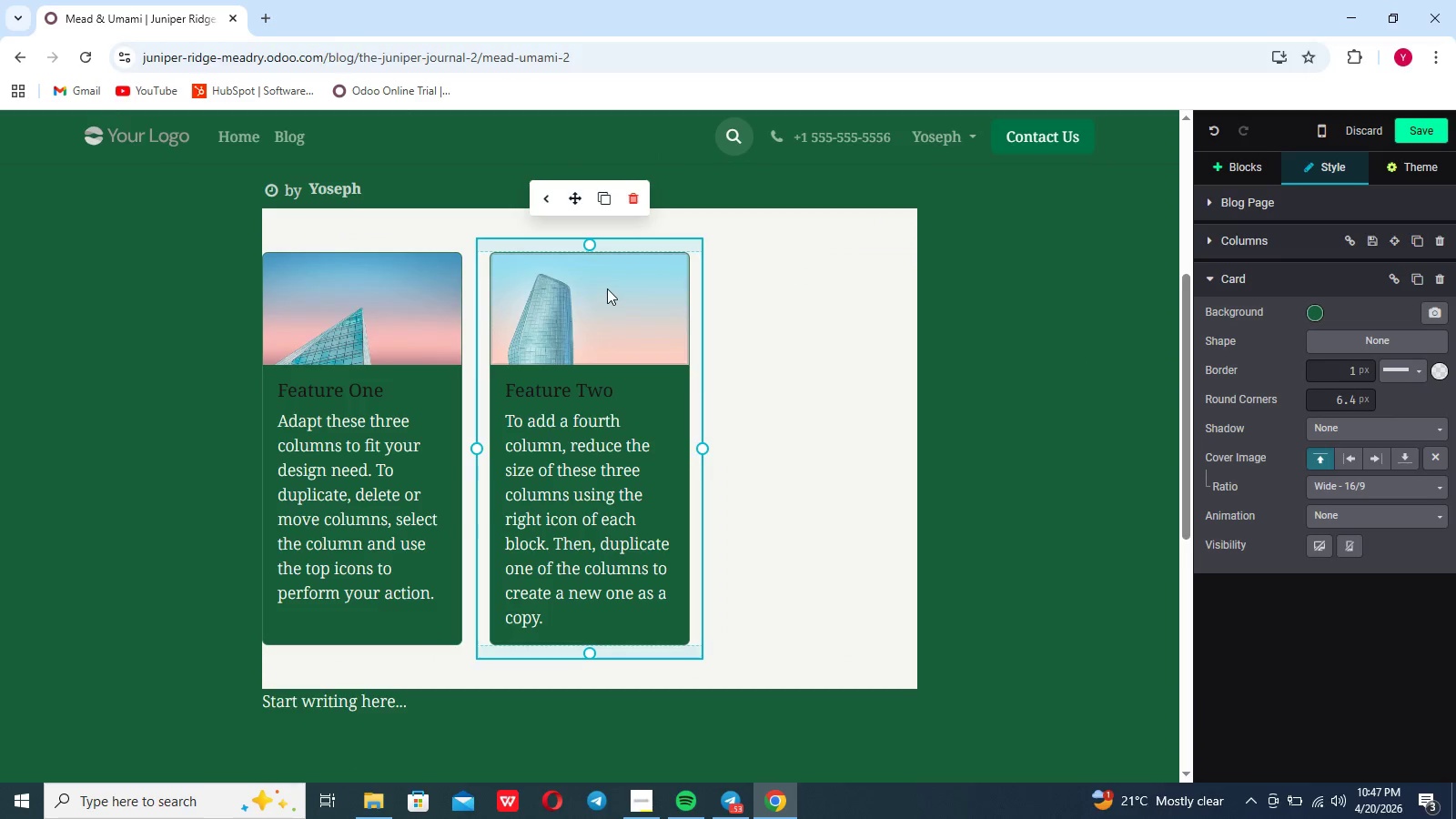 
left_click_drag(start_coordinate=[580, 198], to_coordinate=[784, 229])
 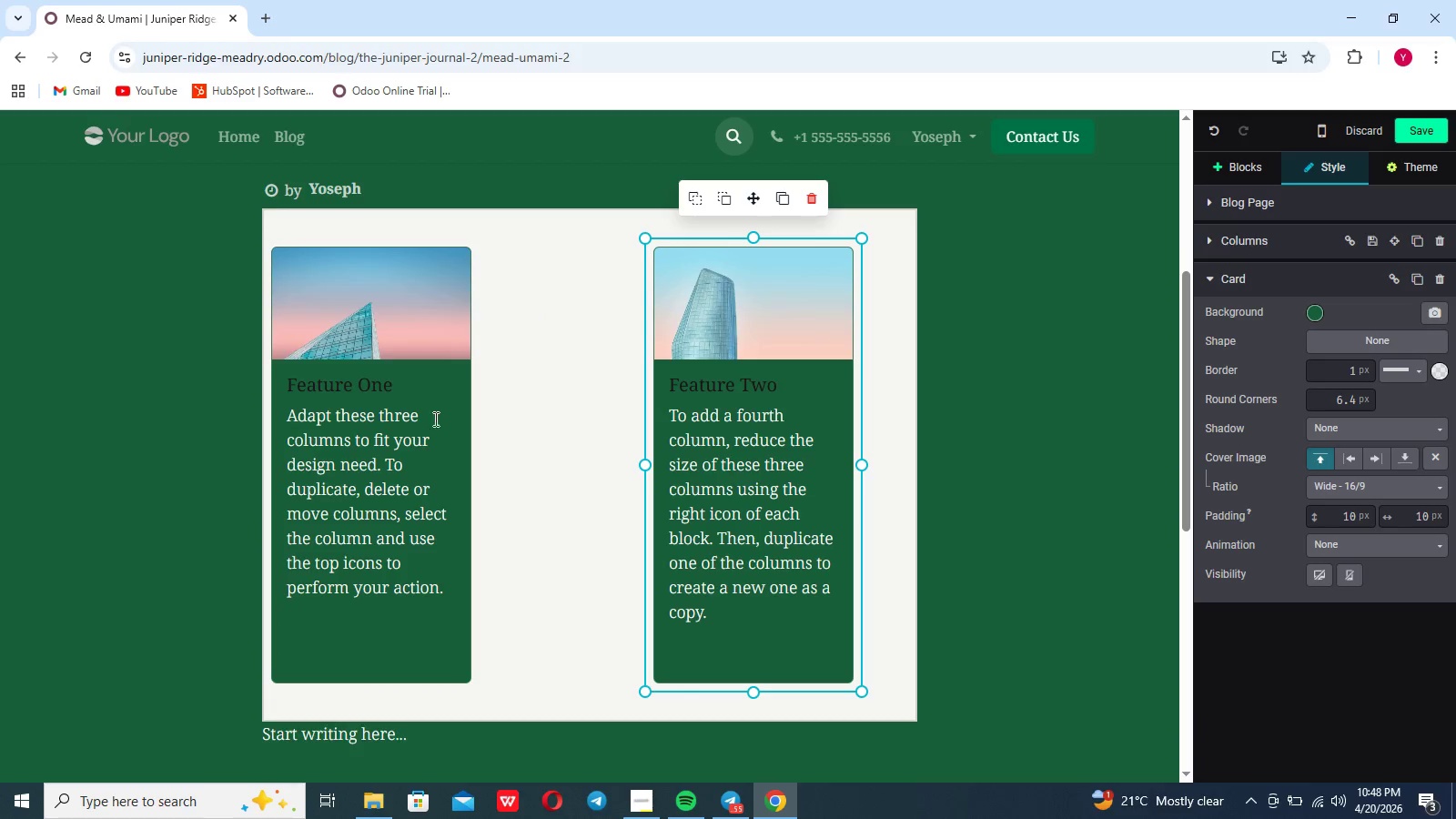 
left_click([419, 431])
 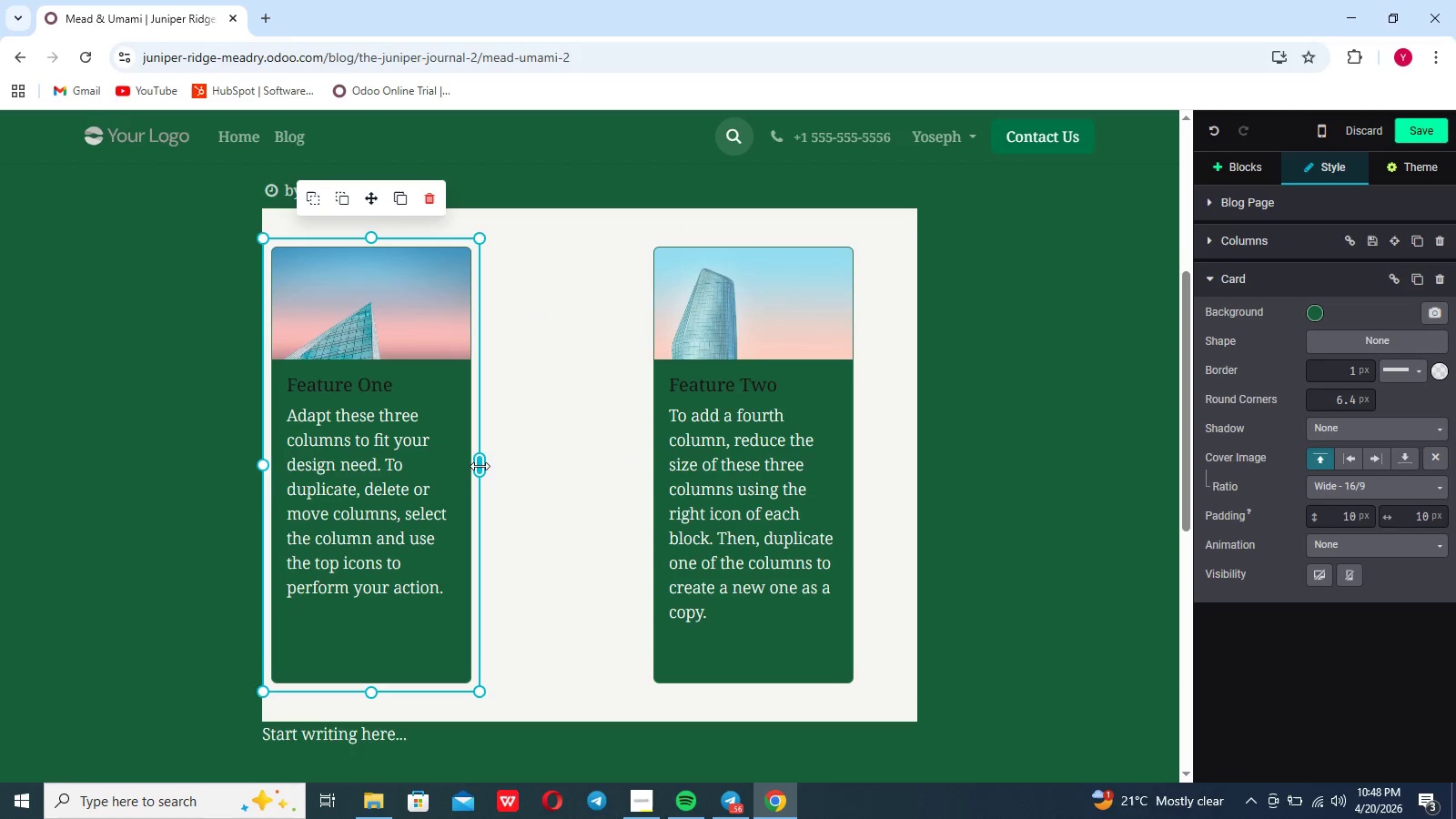 
left_click_drag(start_coordinate=[480, 466], to_coordinate=[526, 462])
 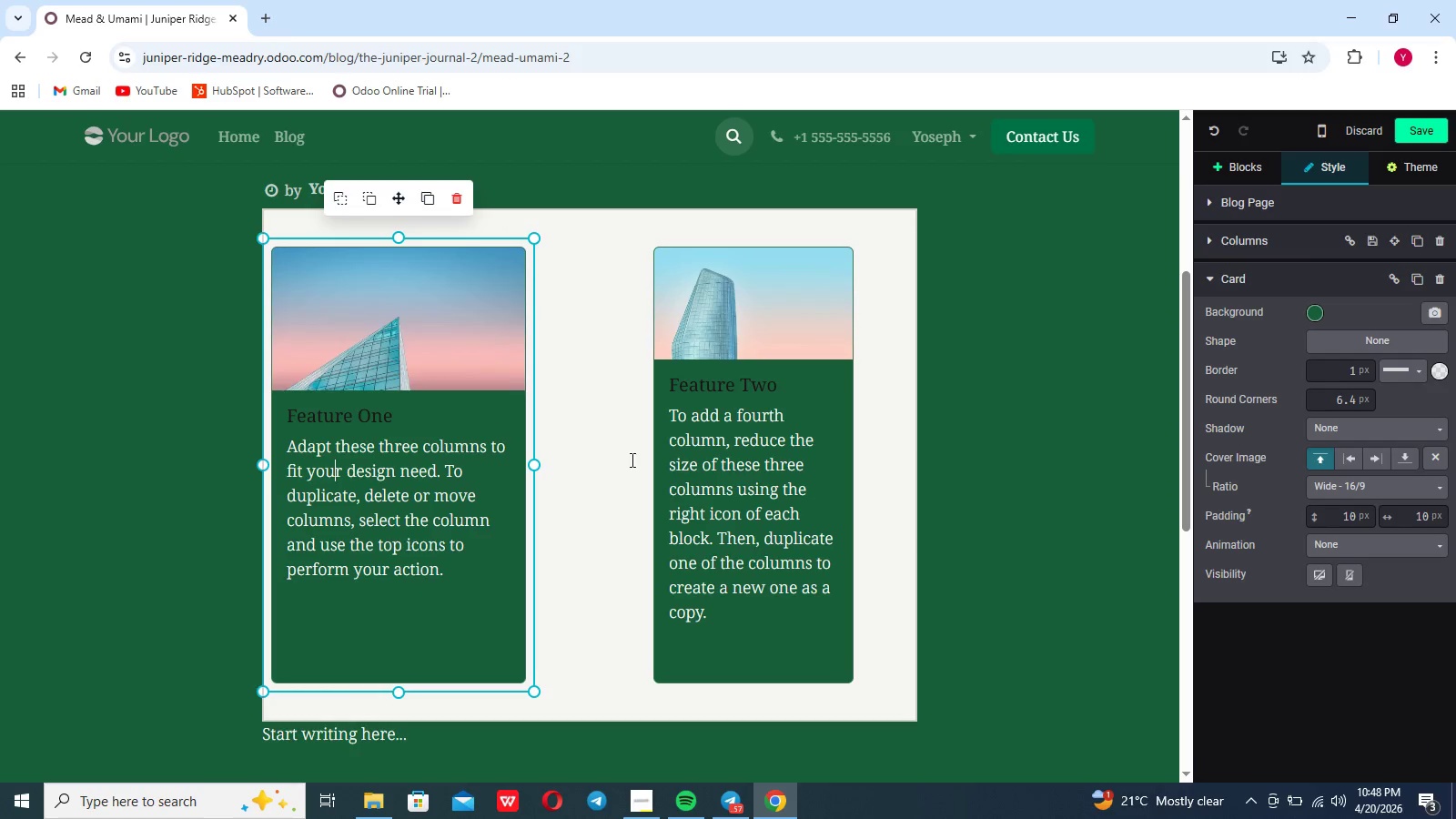 
left_click([702, 467])
 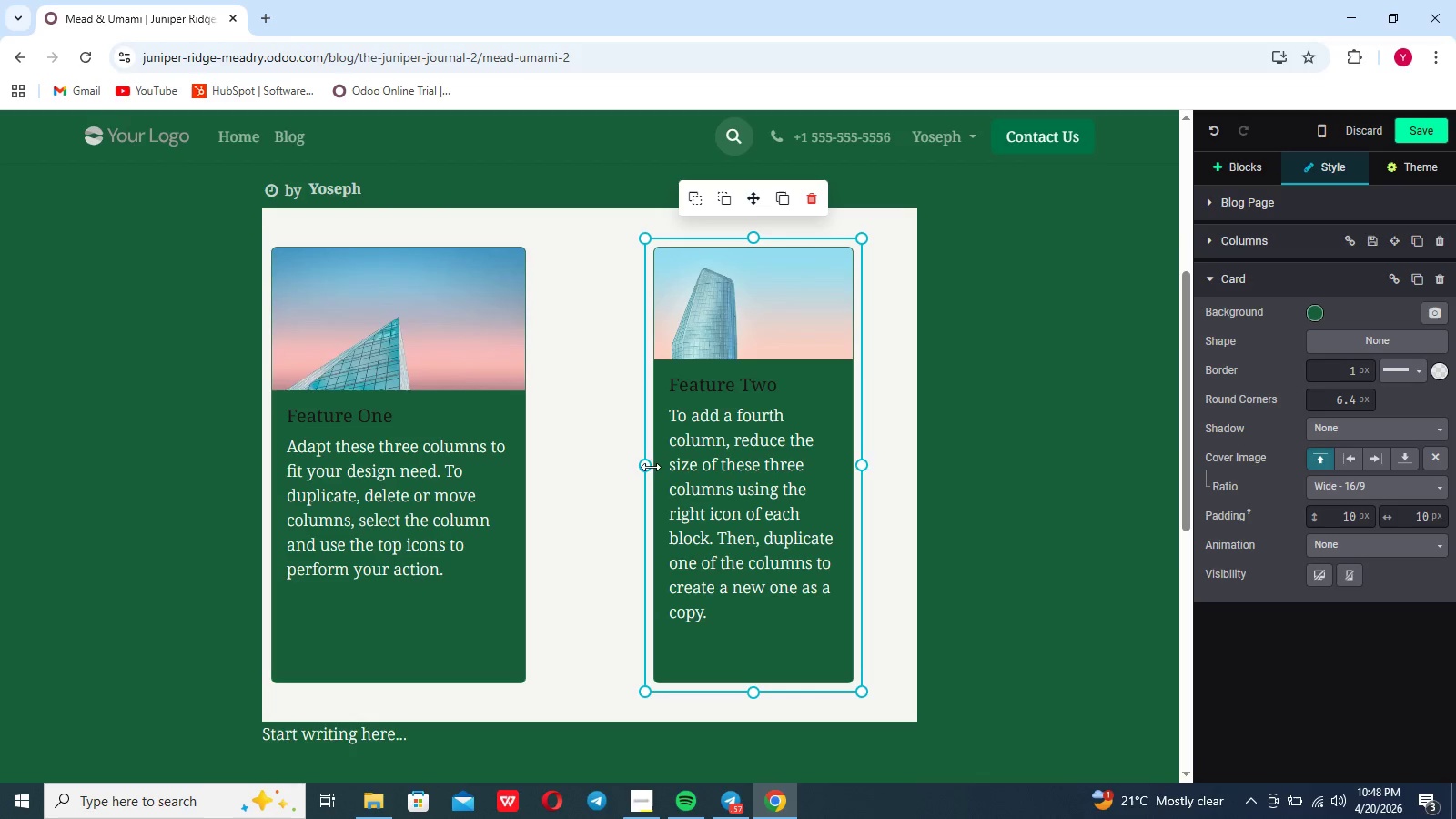 
left_click_drag(start_coordinate=[651, 467], to_coordinate=[605, 465])
 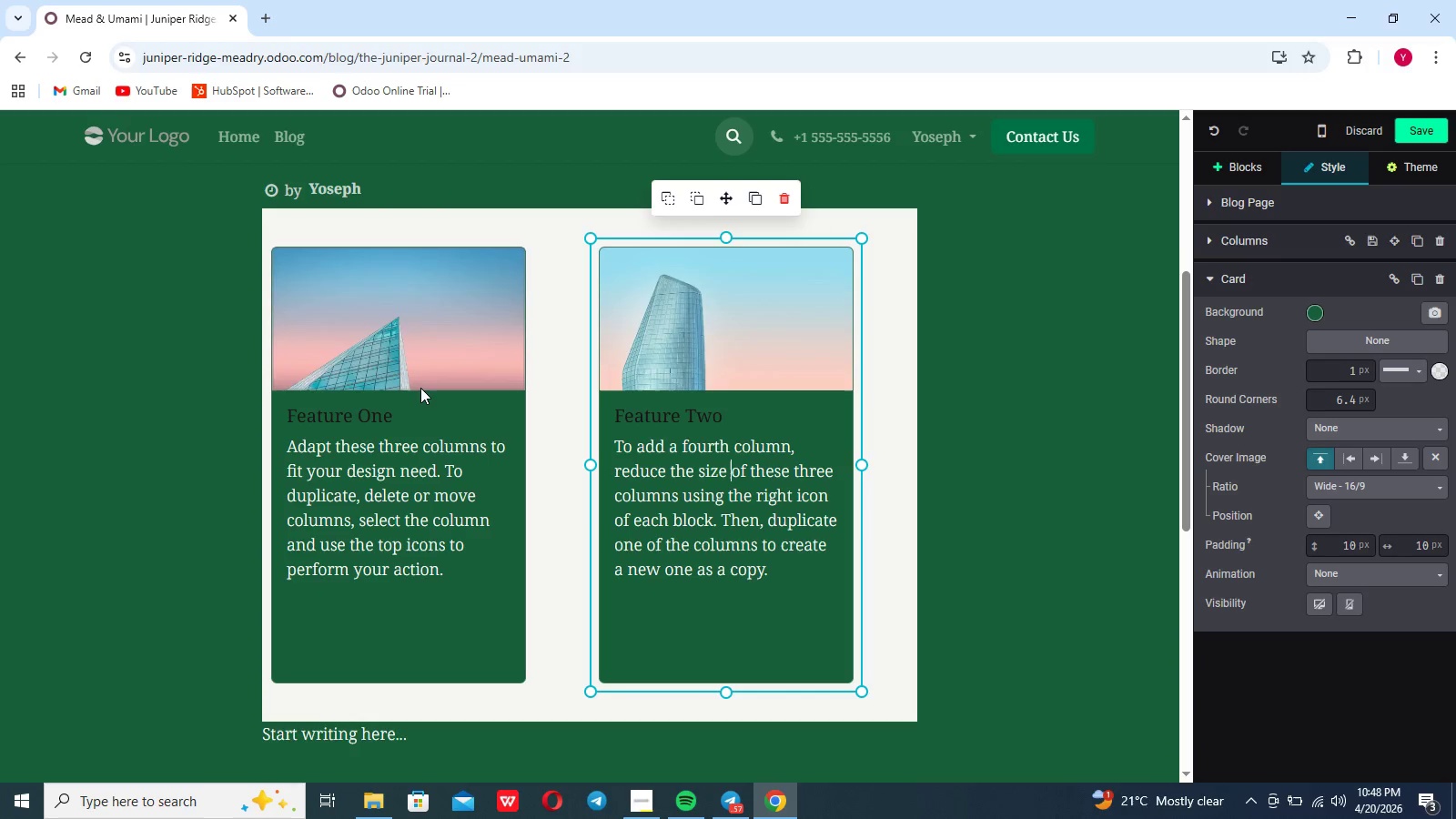 
scroll: coordinate [420, 388], scroll_direction: up, amount: 19.0
 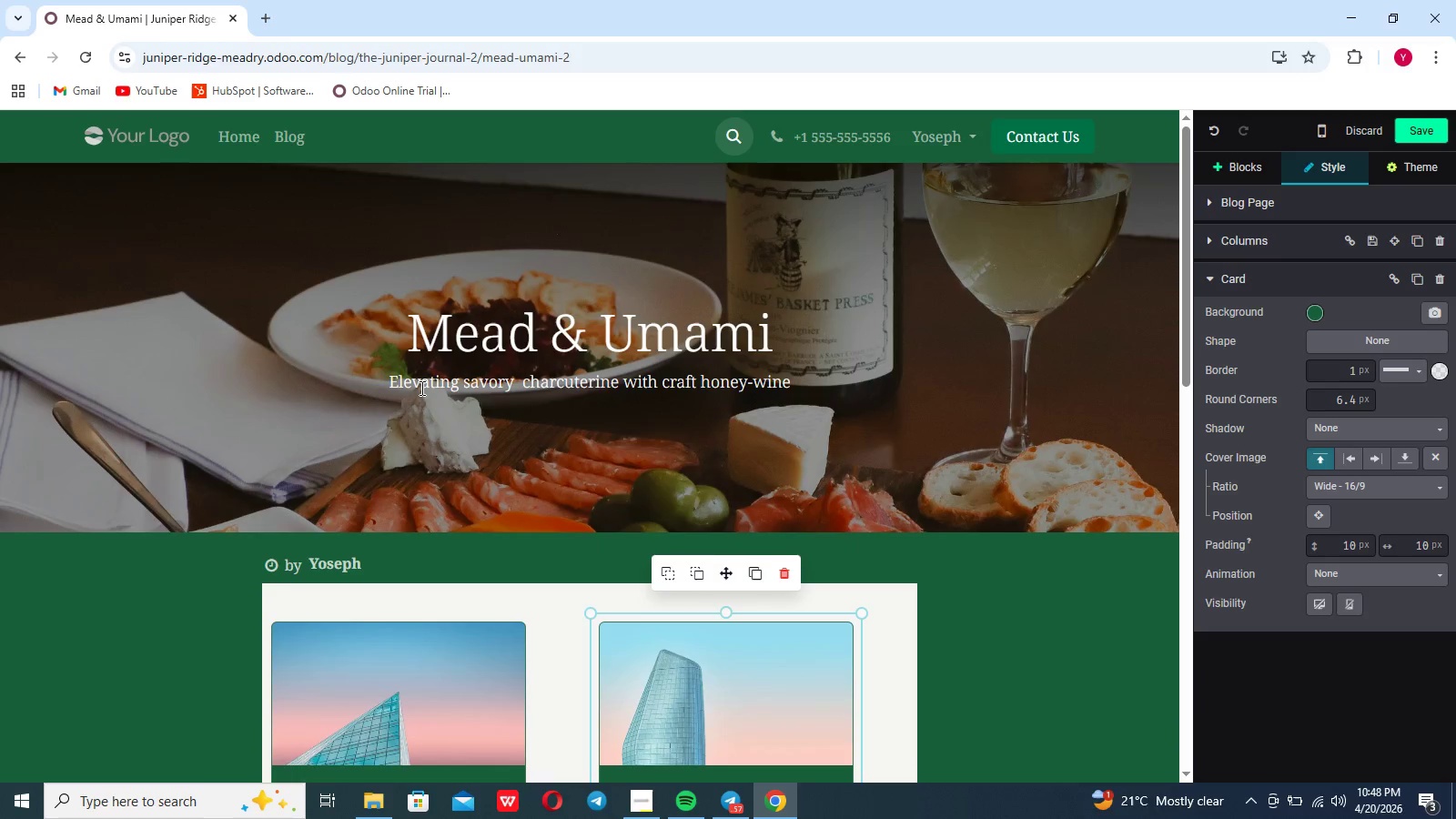 
scroll: coordinate [420, 388], scroll_direction: down, amount: 20.0
 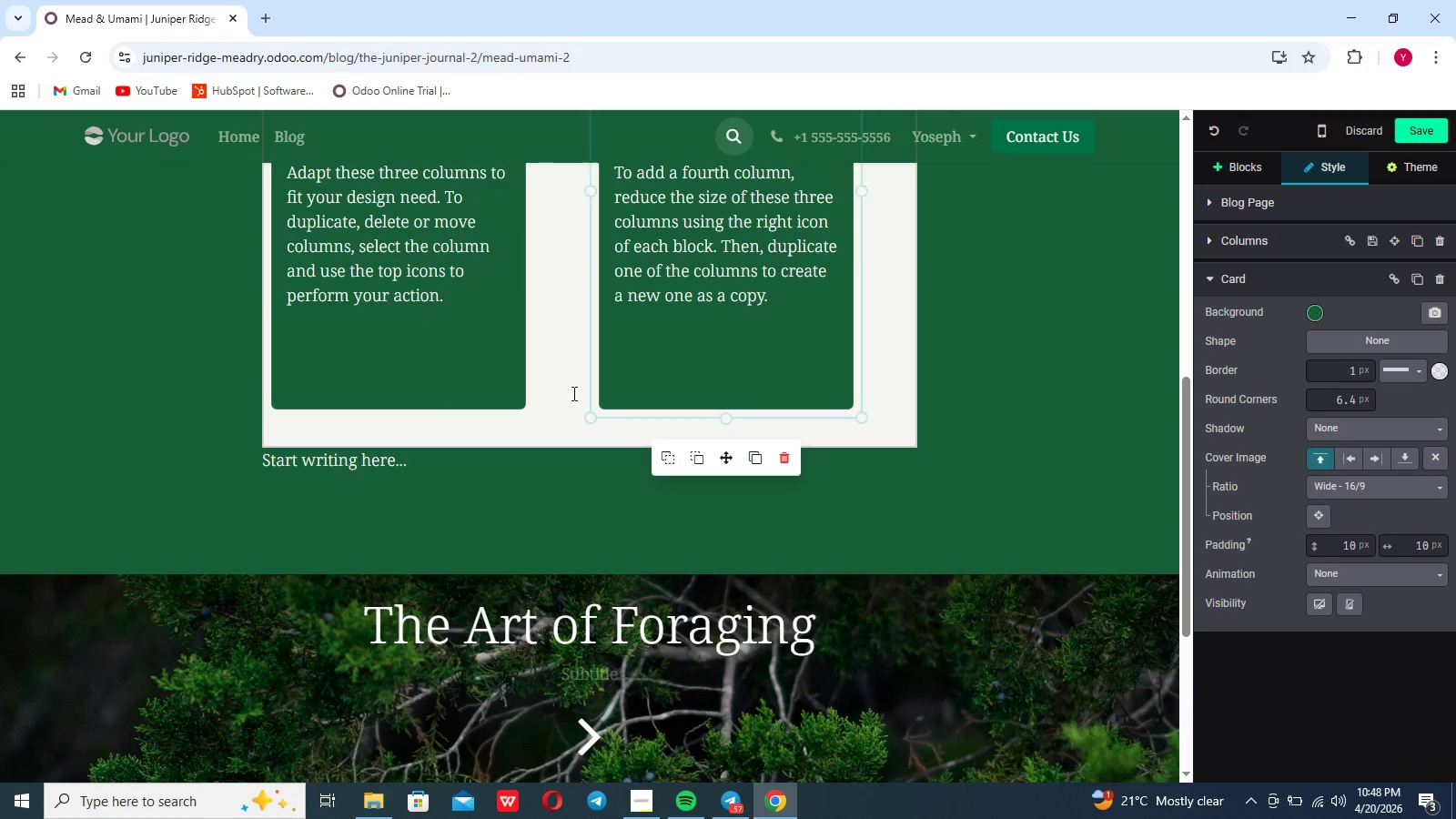 
left_click_drag(start_coordinate=[572, 393], to_coordinate=[572, 402])
 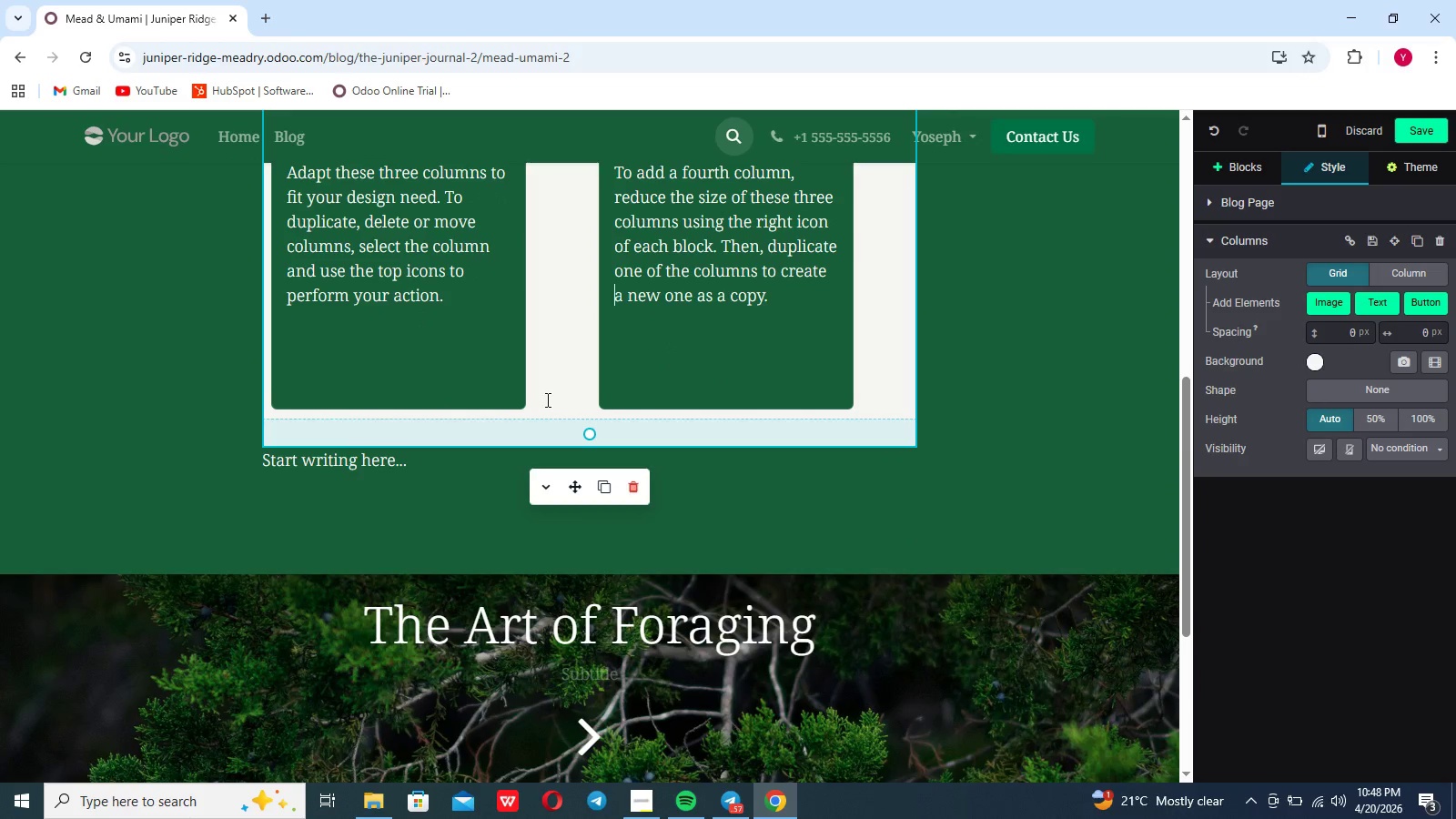 
scroll: coordinate [546, 399], scroll_direction: up, amount: 15.0
 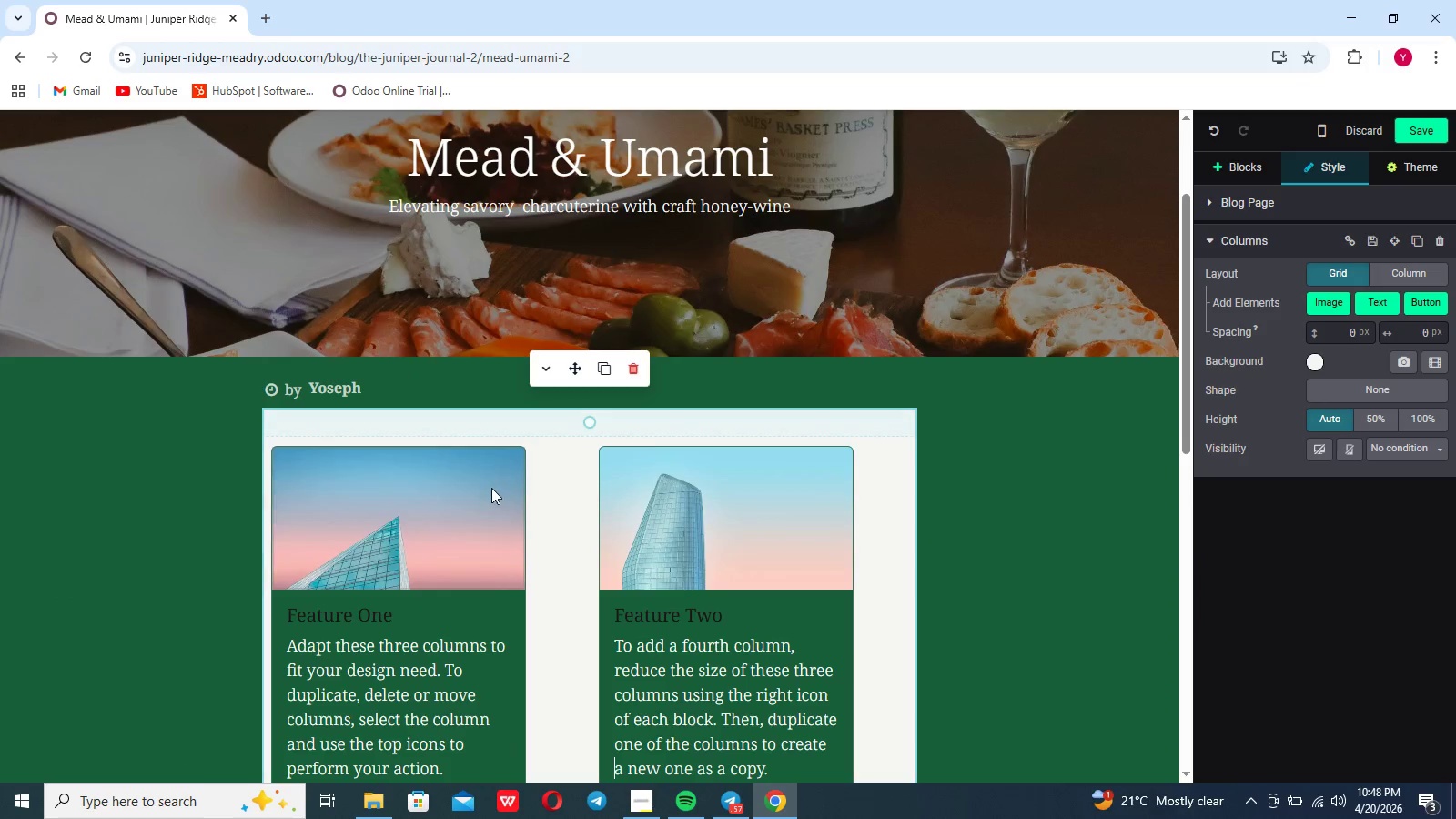 
left_click([466, 523])
 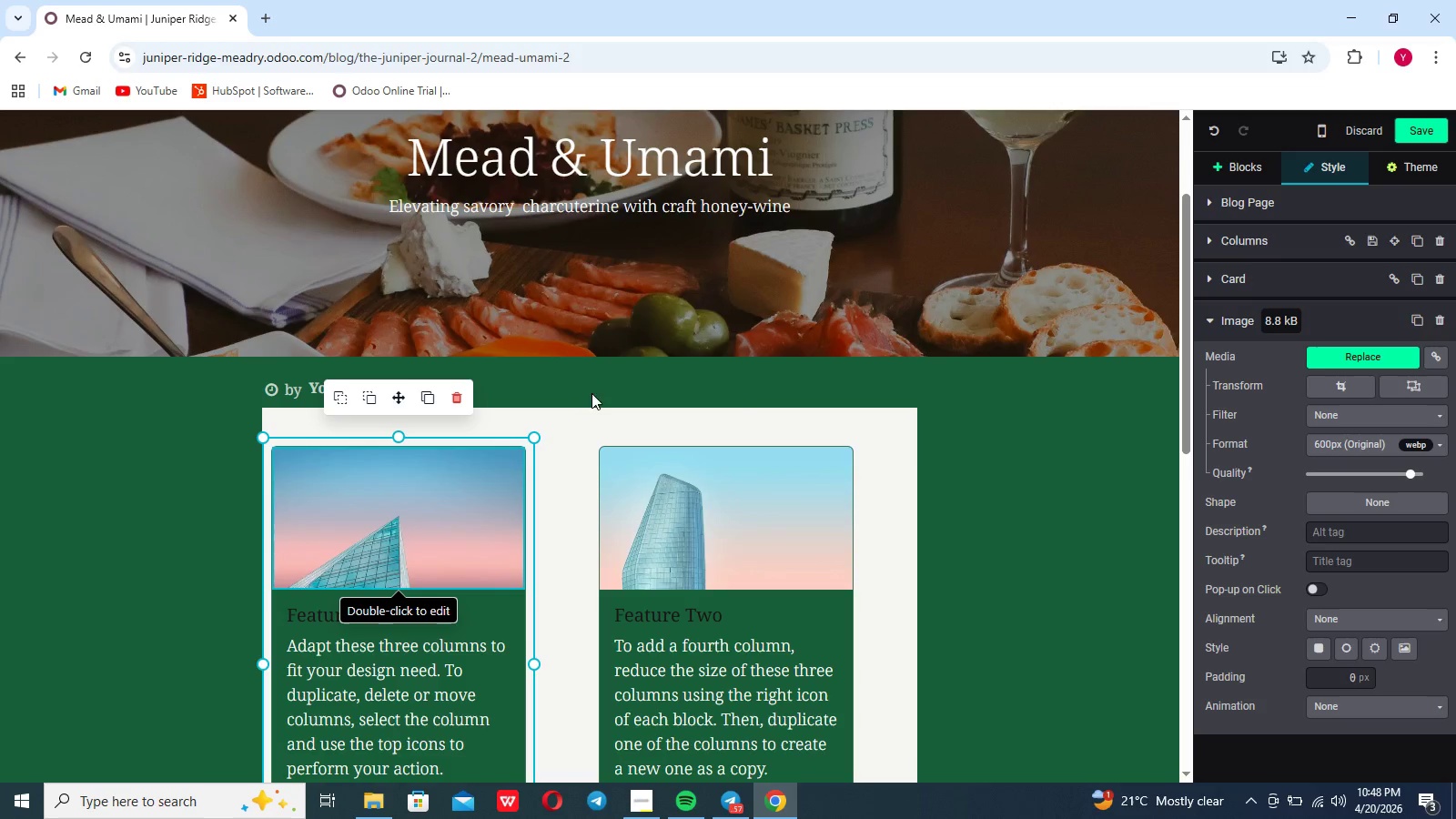 
left_click([1057, 483])
 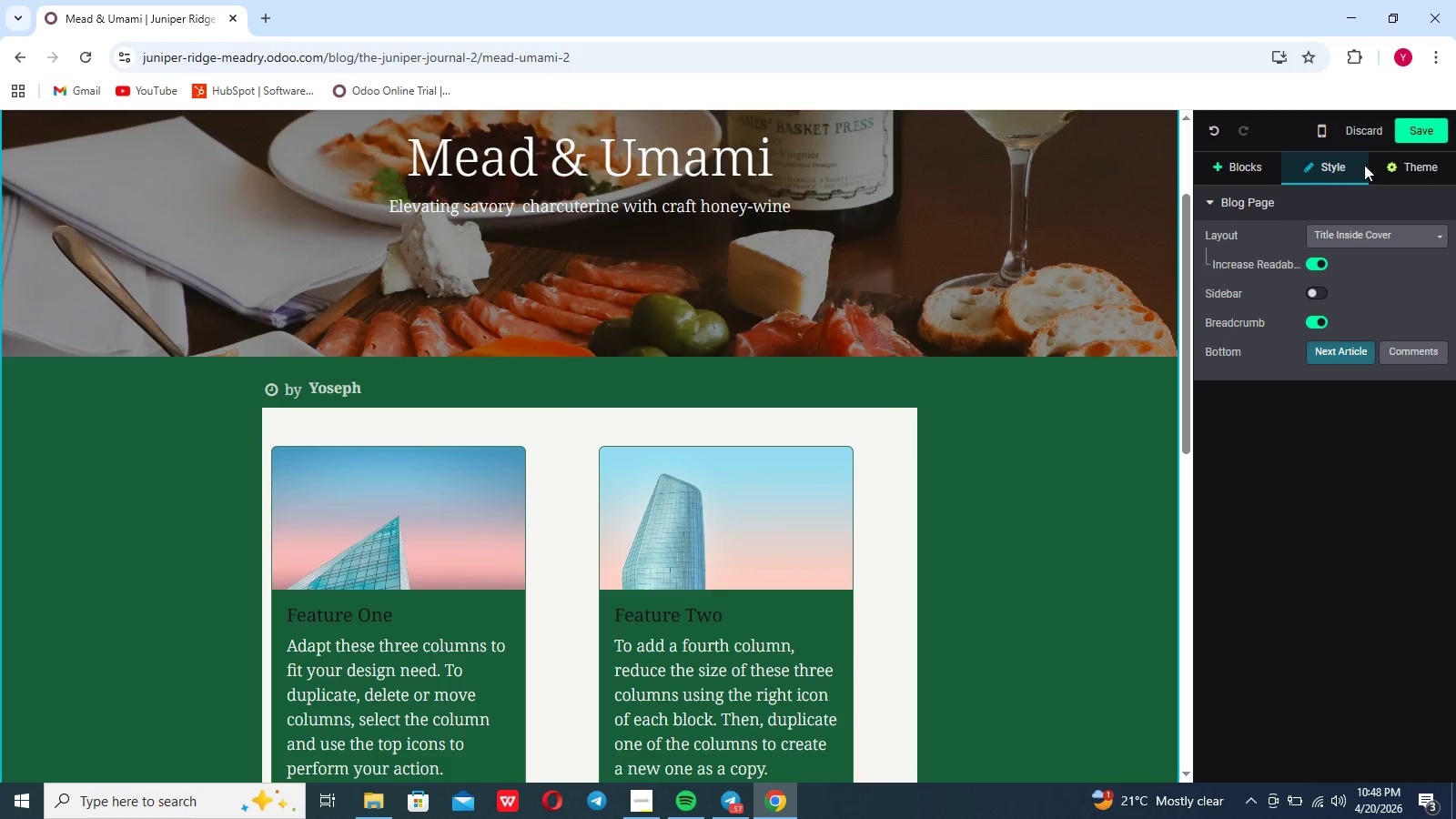 
left_click([1394, 163])
 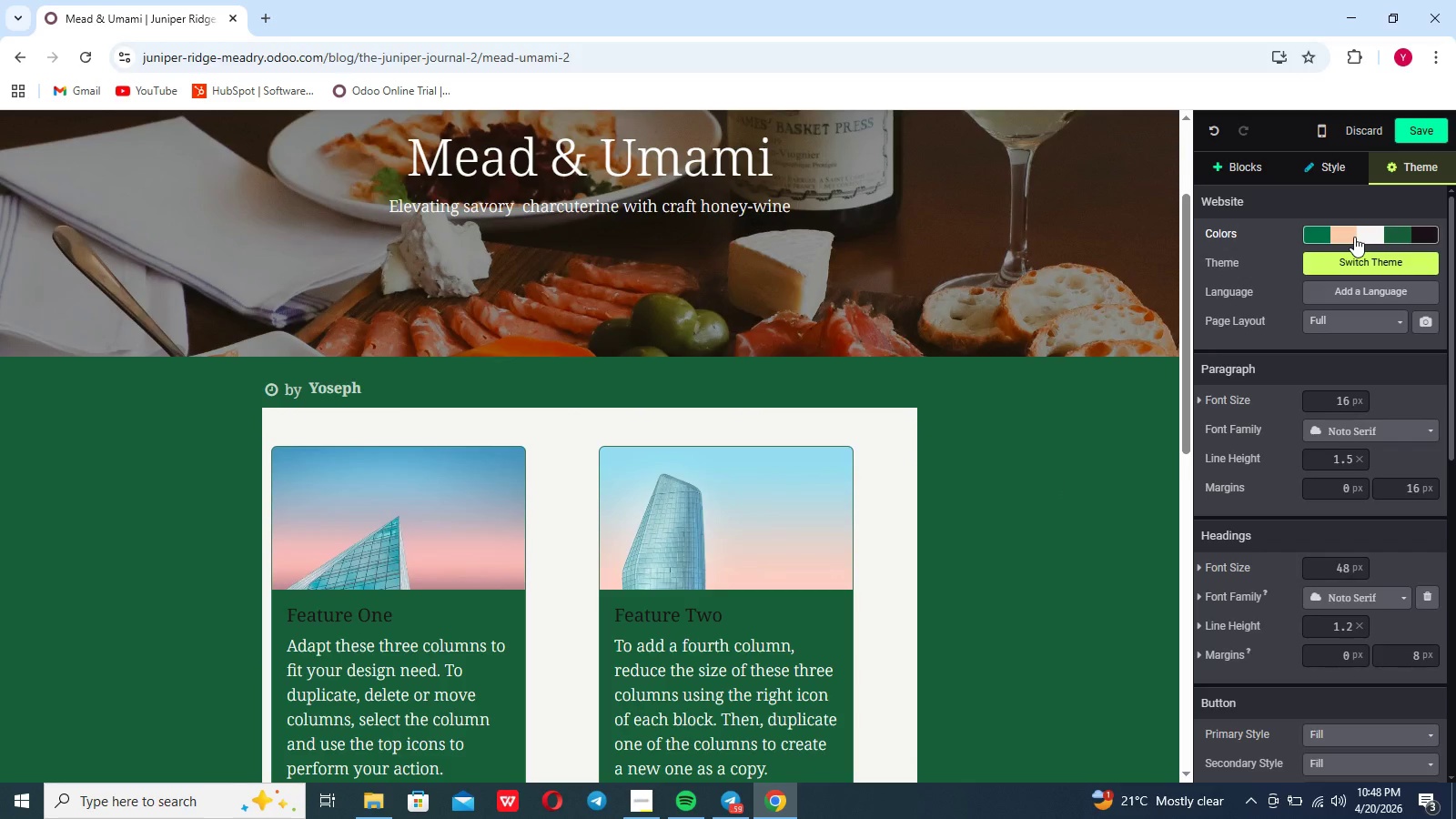 
left_click([1345, 232])
 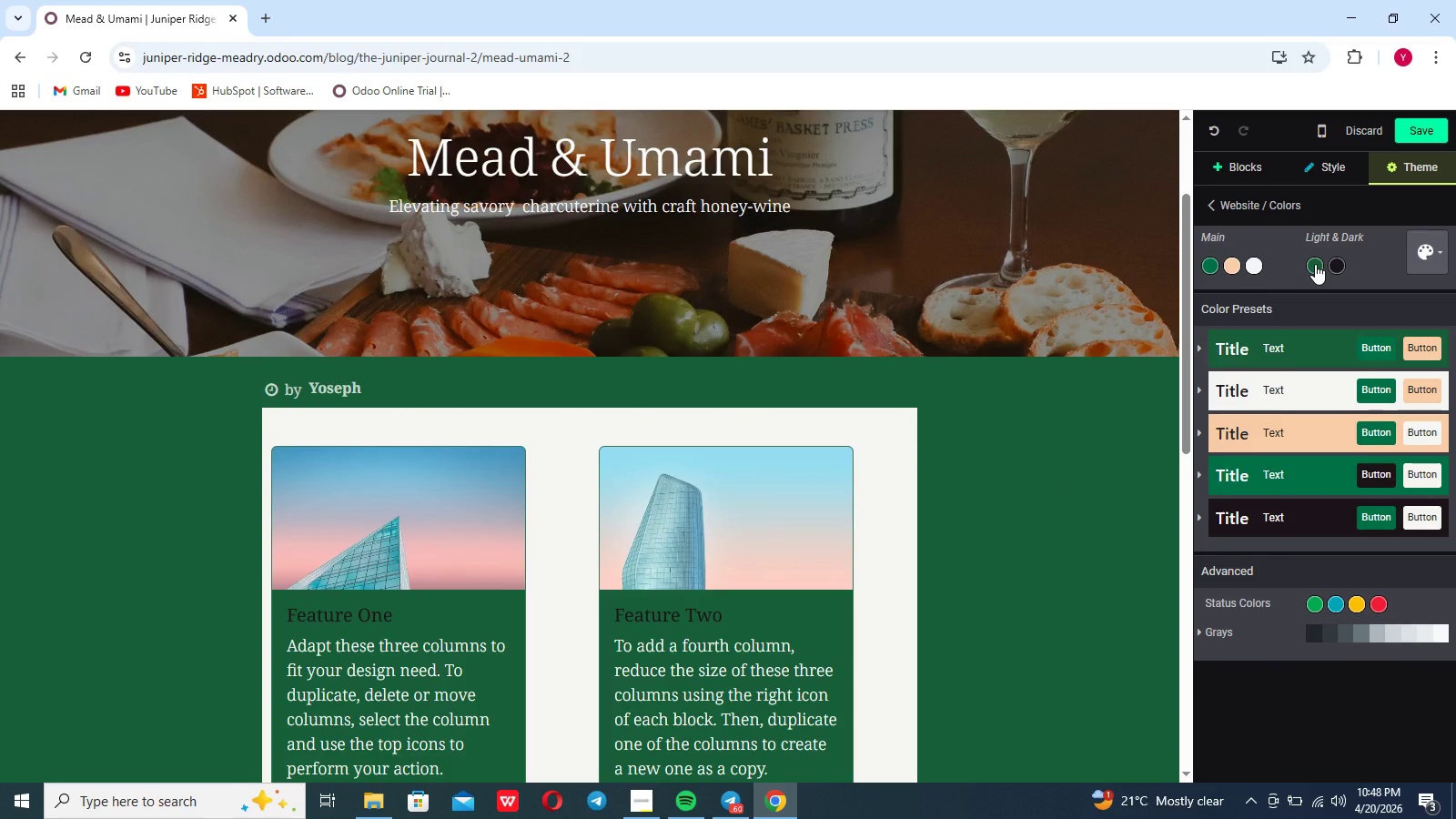 
left_click([1315, 264])
 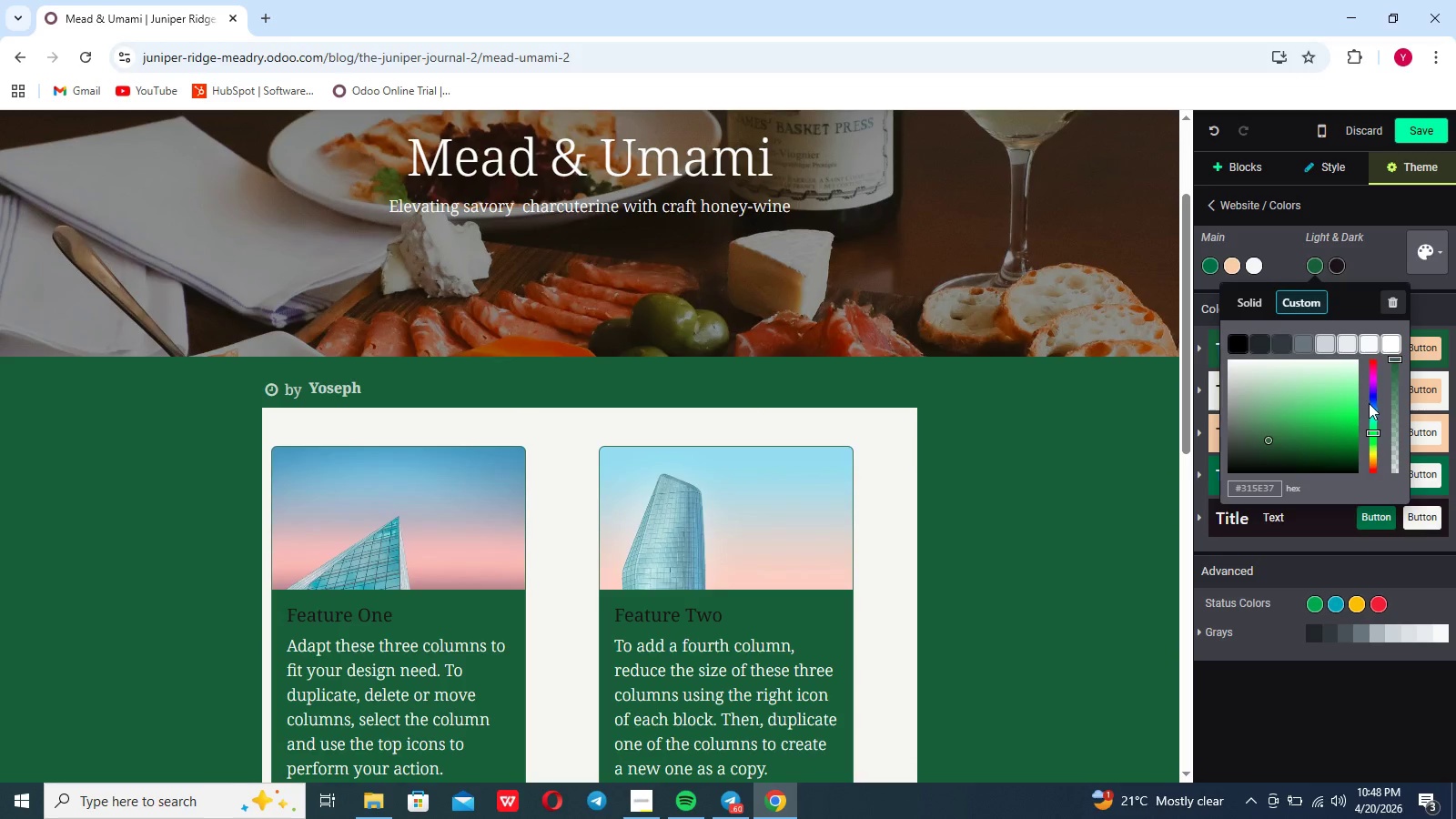 
left_click_drag(start_coordinate=[1376, 428], to_coordinate=[1376, 461])
 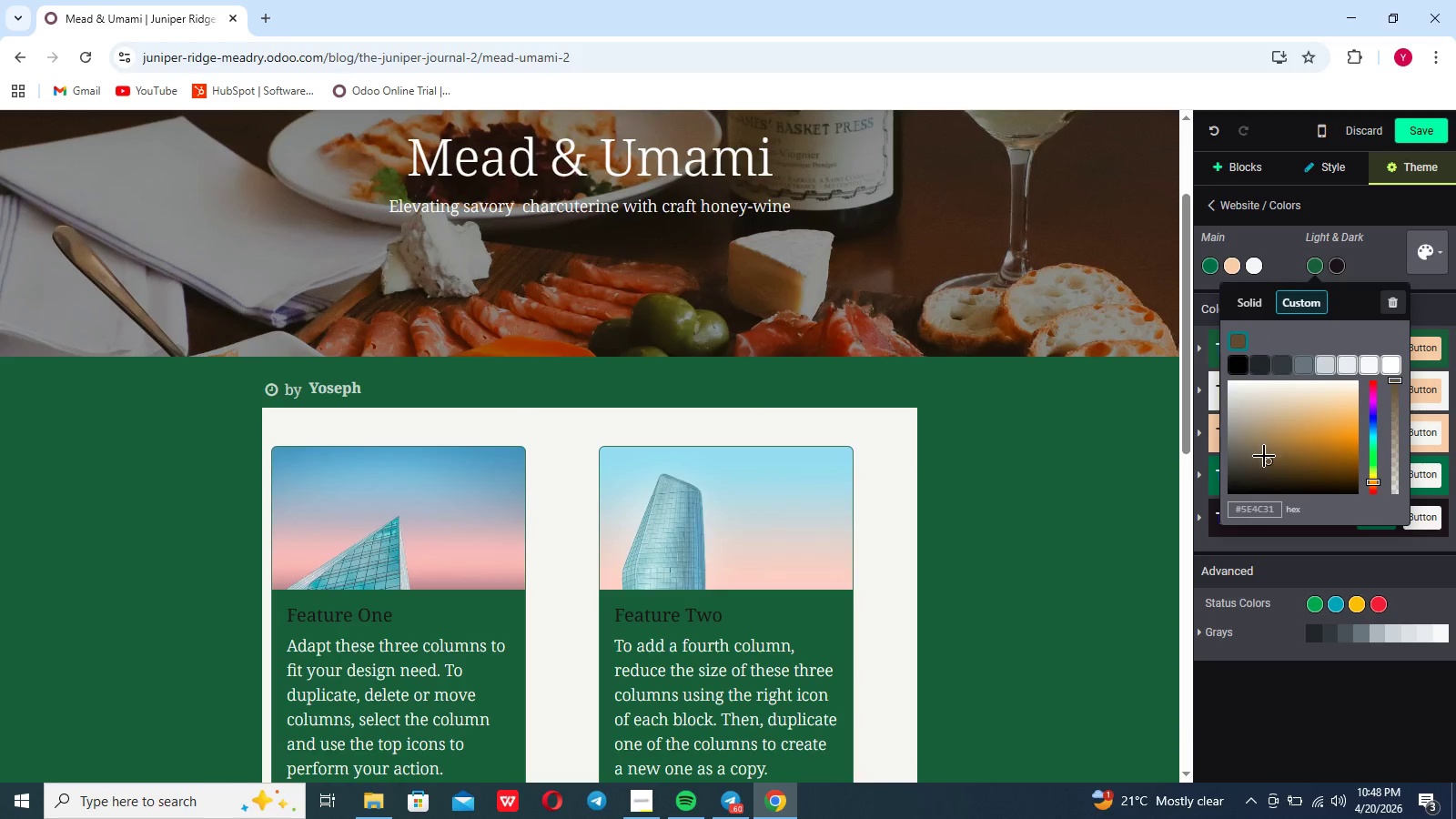 
left_click_drag(start_coordinate=[1269, 456], to_coordinate=[1283, 440])
 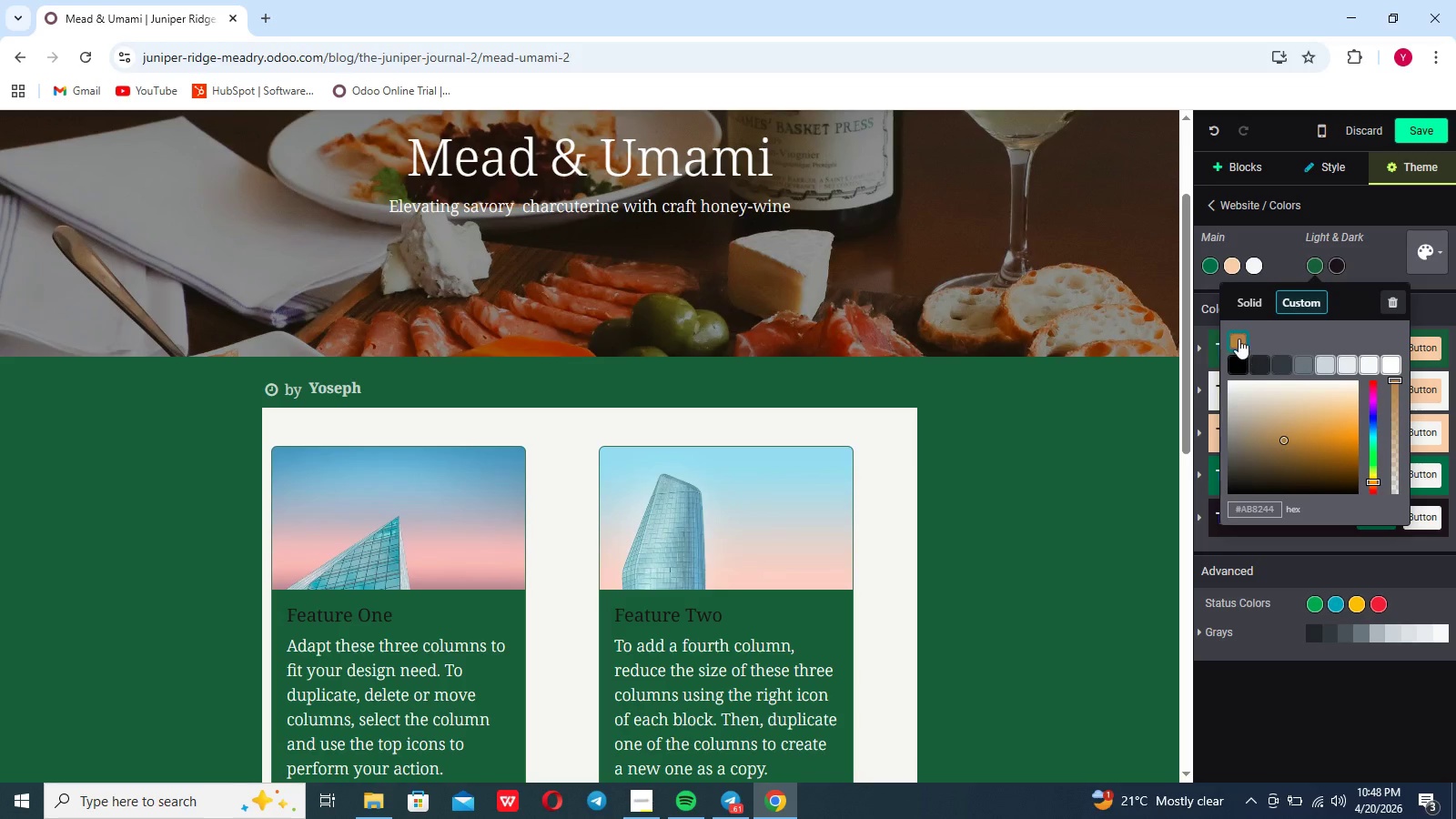 
left_click([1239, 339])
 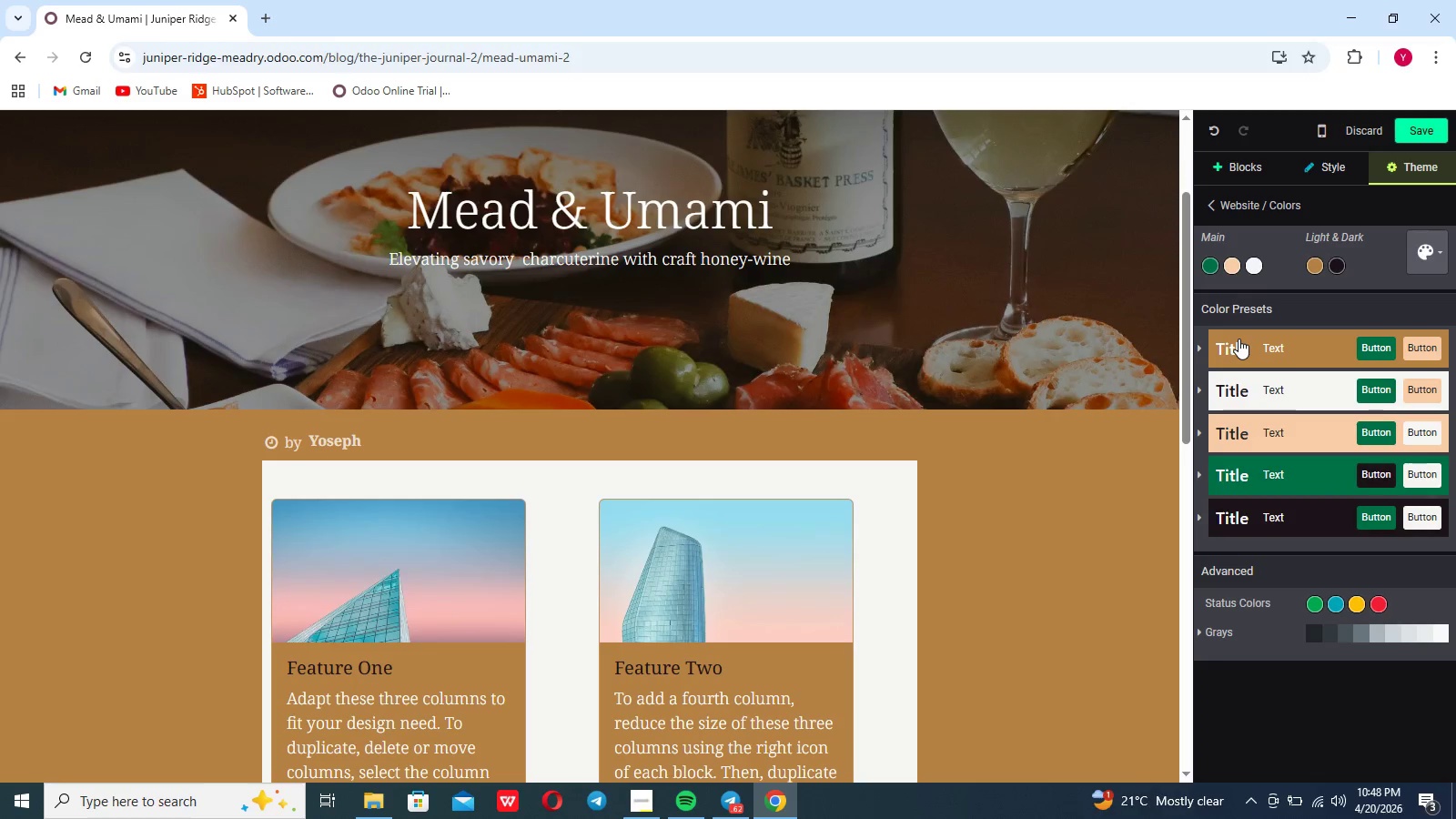 
wait(5.52)
 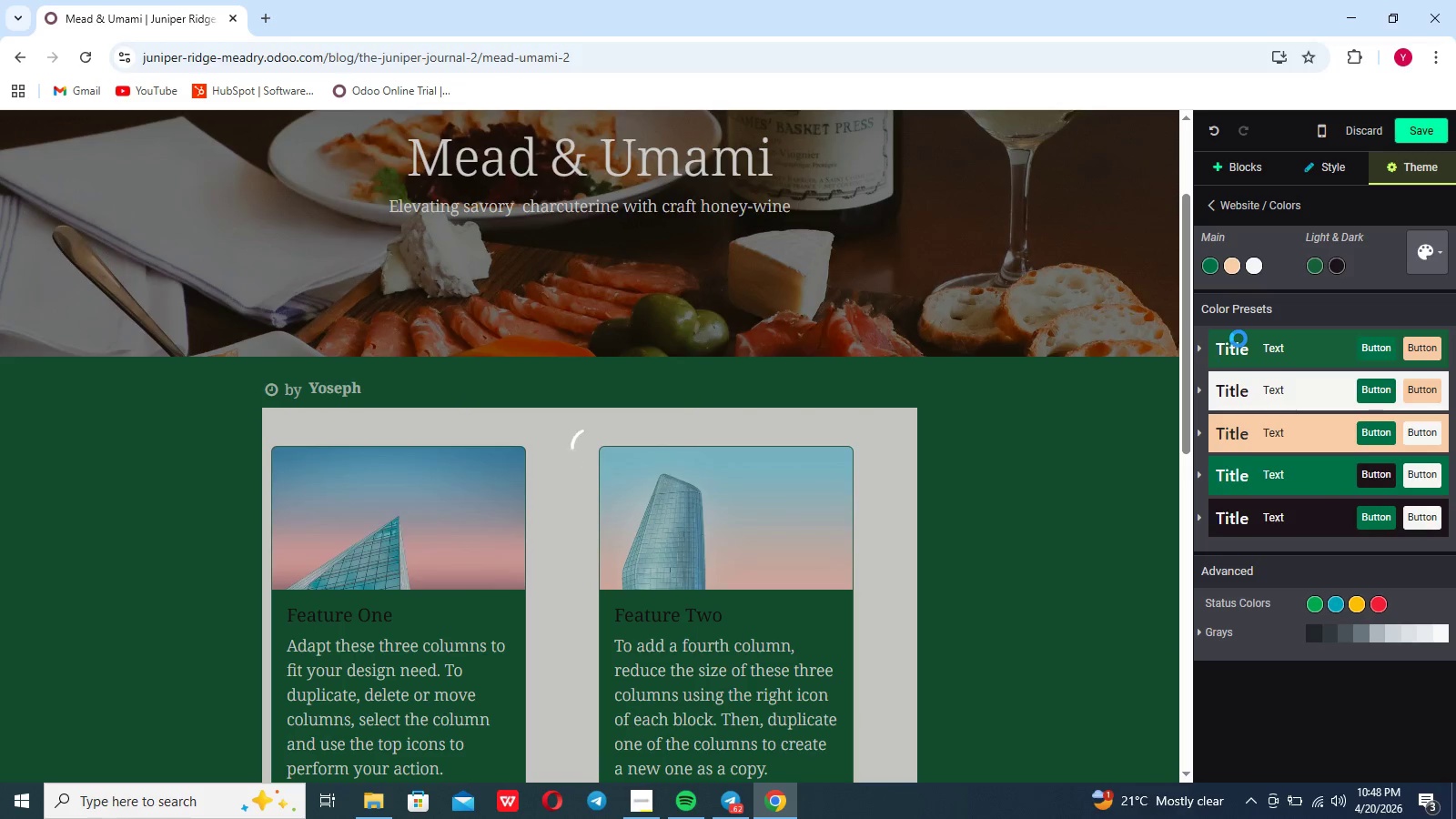 
left_click([1318, 270])
 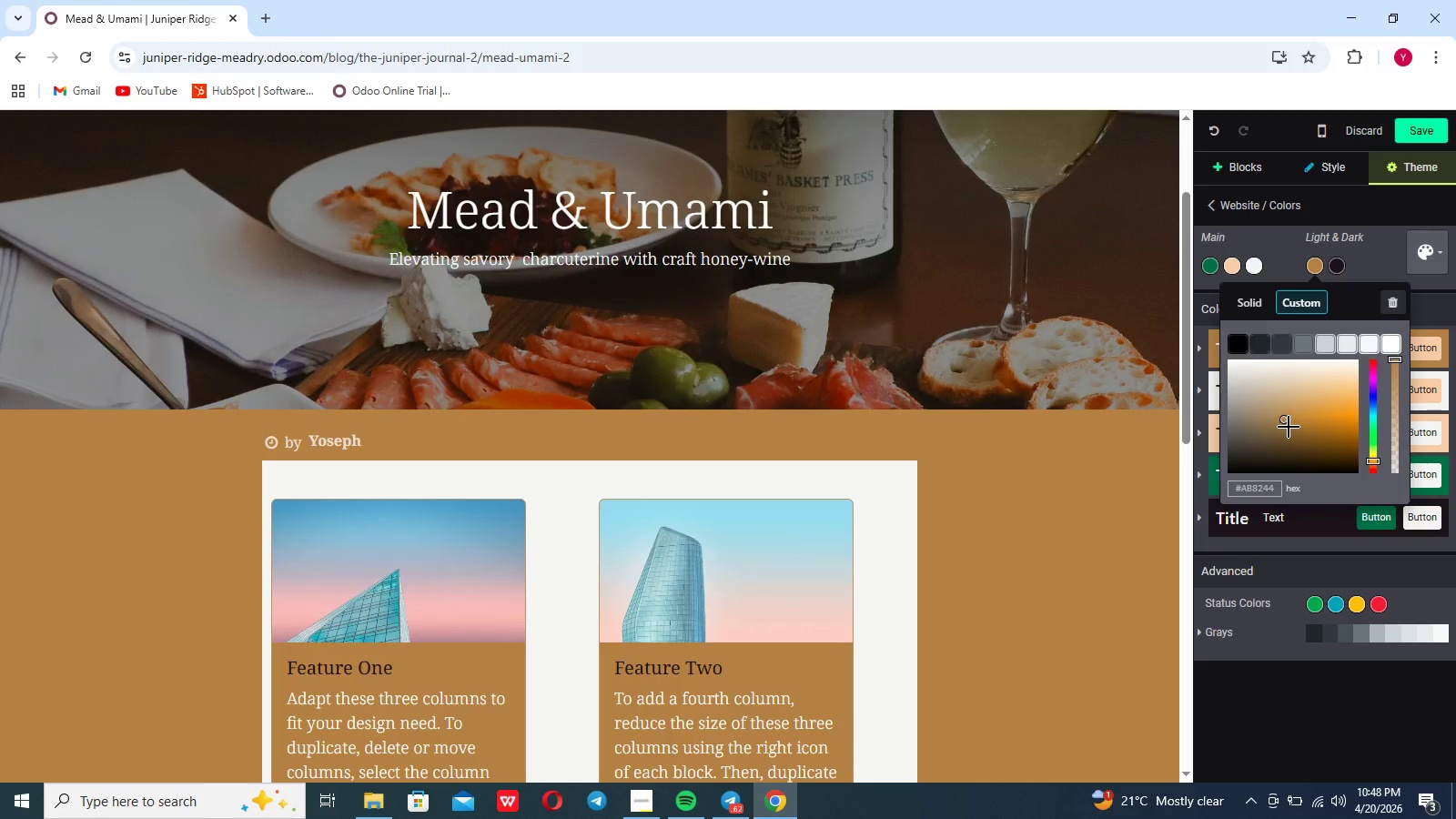 
left_click_drag(start_coordinate=[1284, 421], to_coordinate=[1285, 436])
 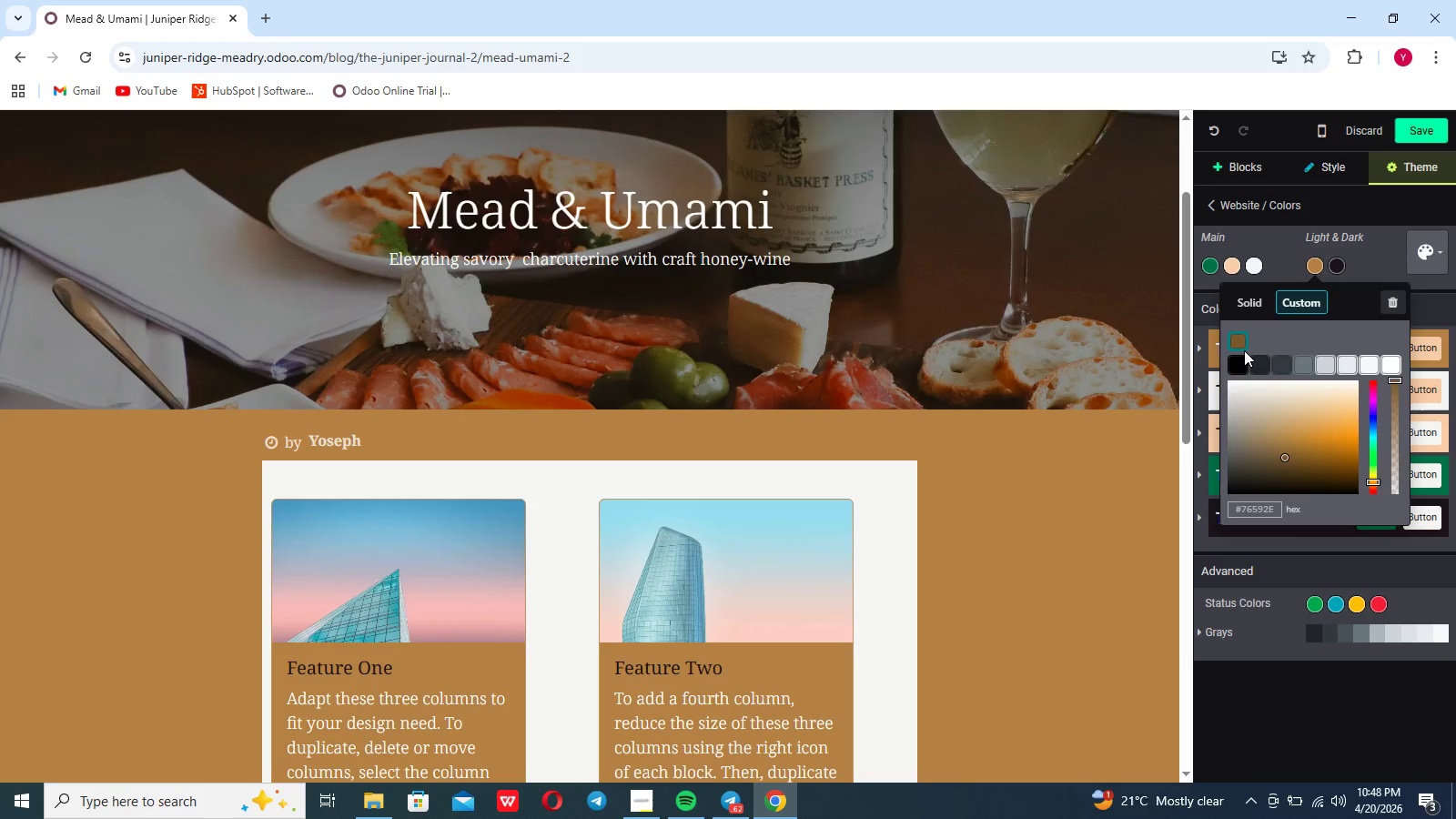 
left_click([1238, 338])
 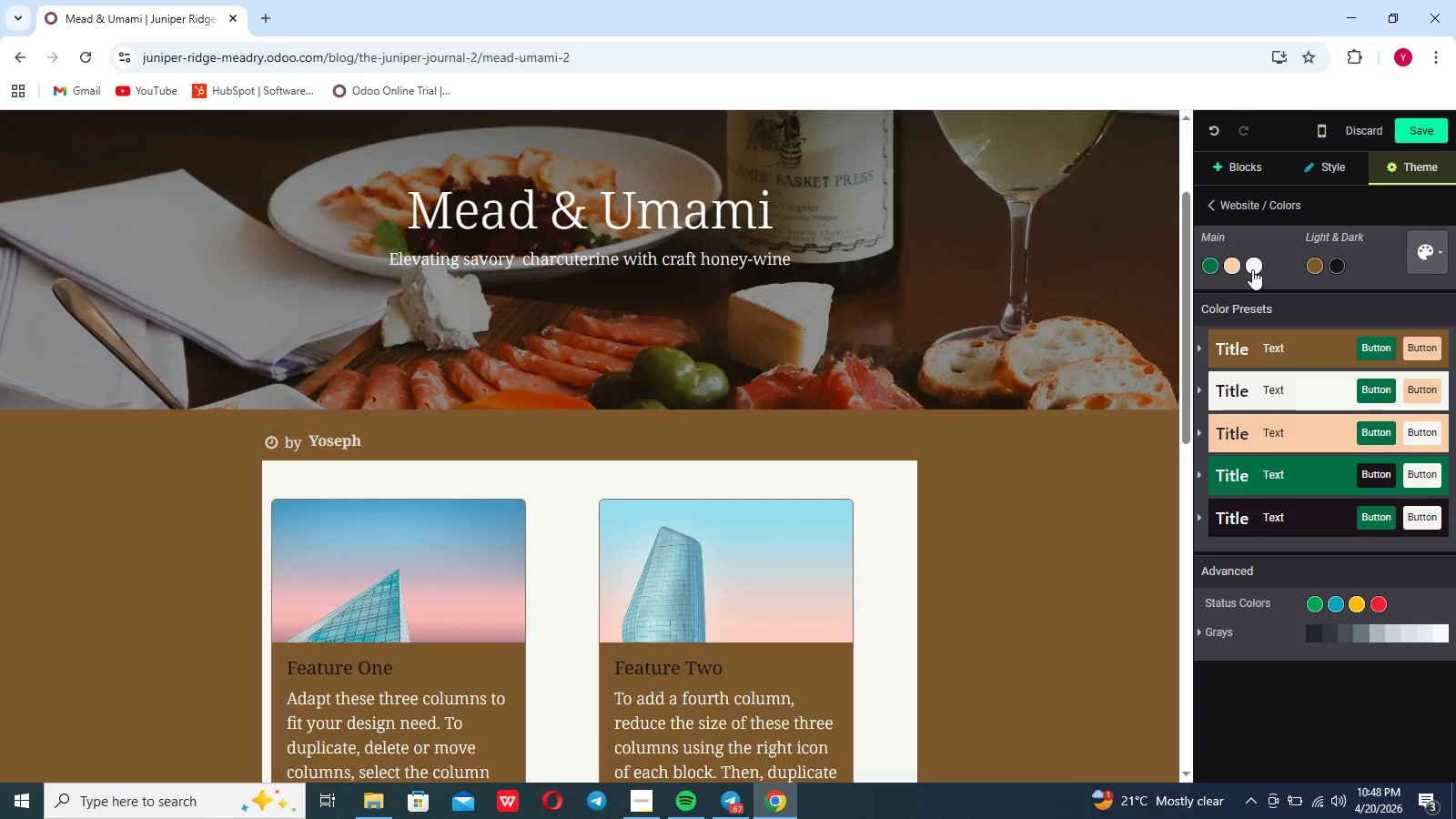 
wait(6.91)
 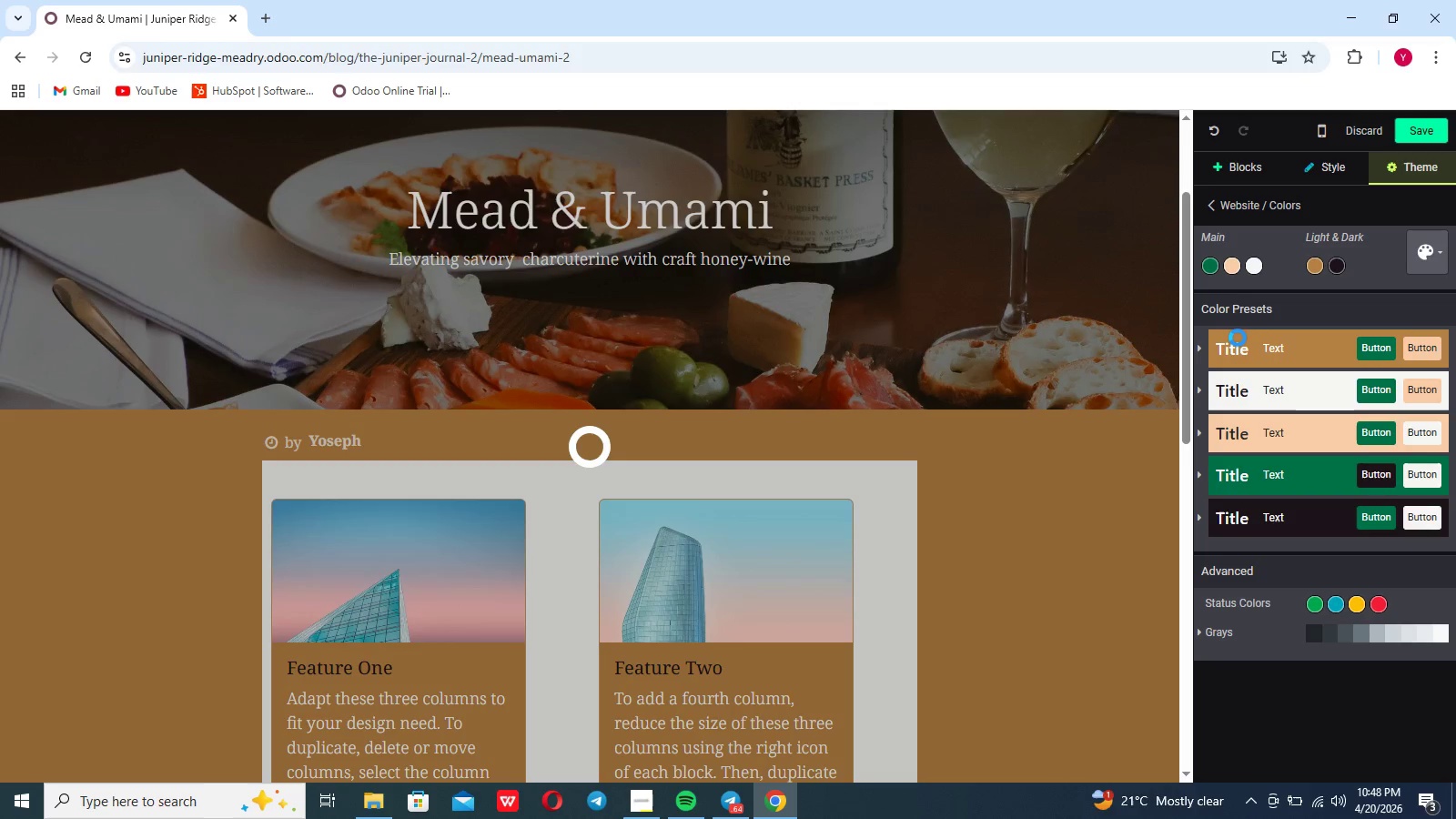 
left_click([880, 567])
 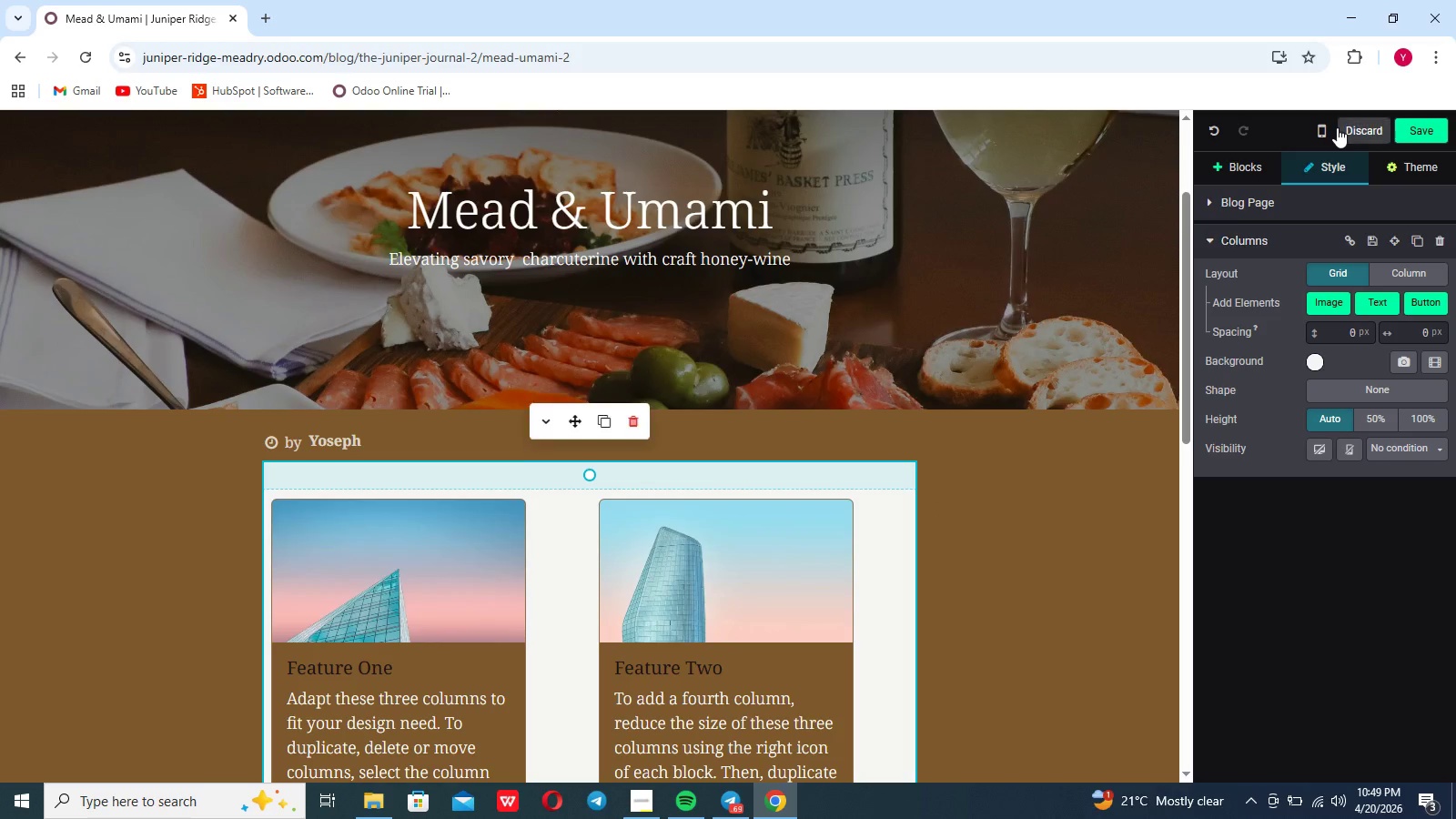 
left_click([1385, 168])
 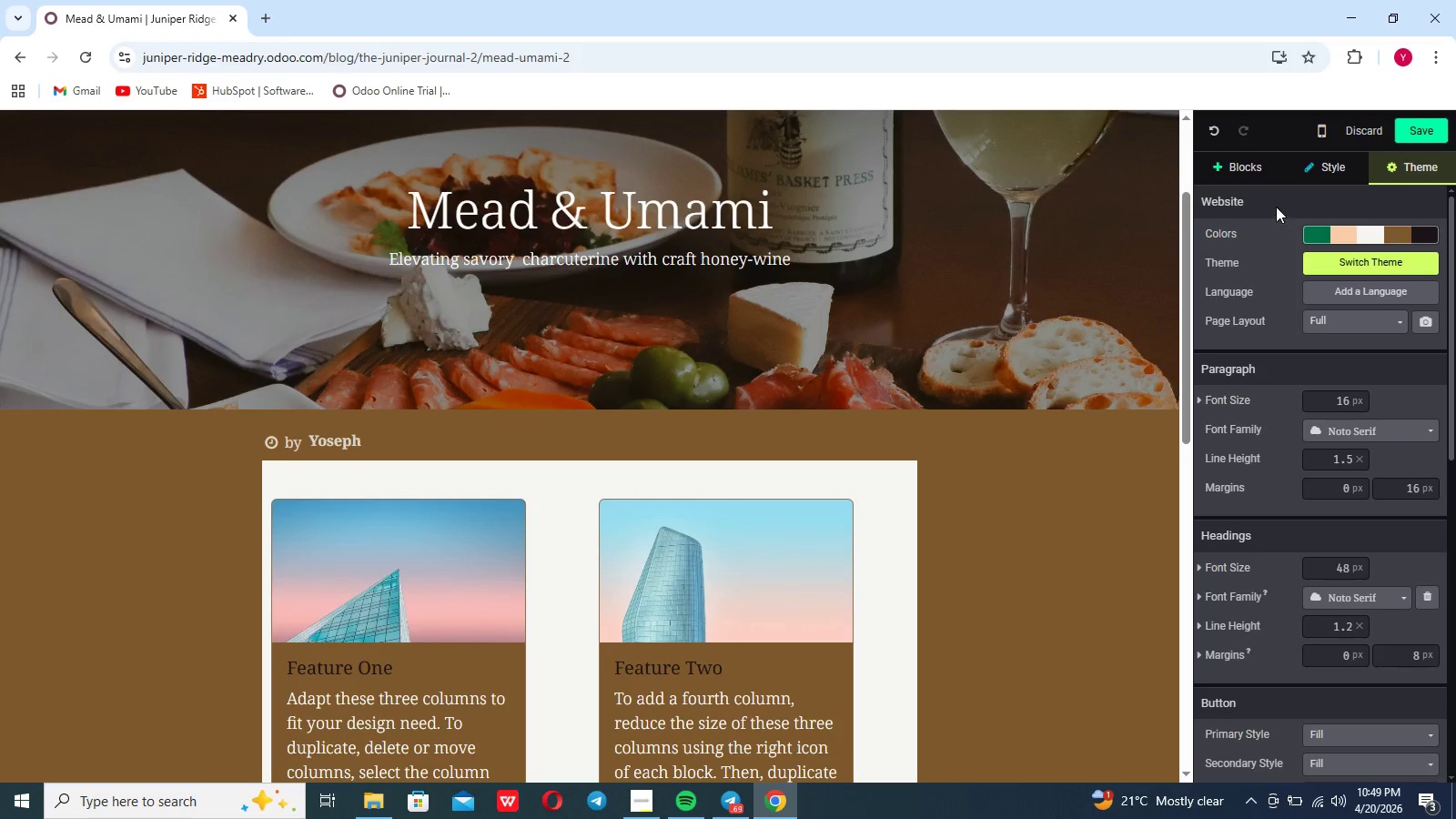 
left_click([1366, 227])
 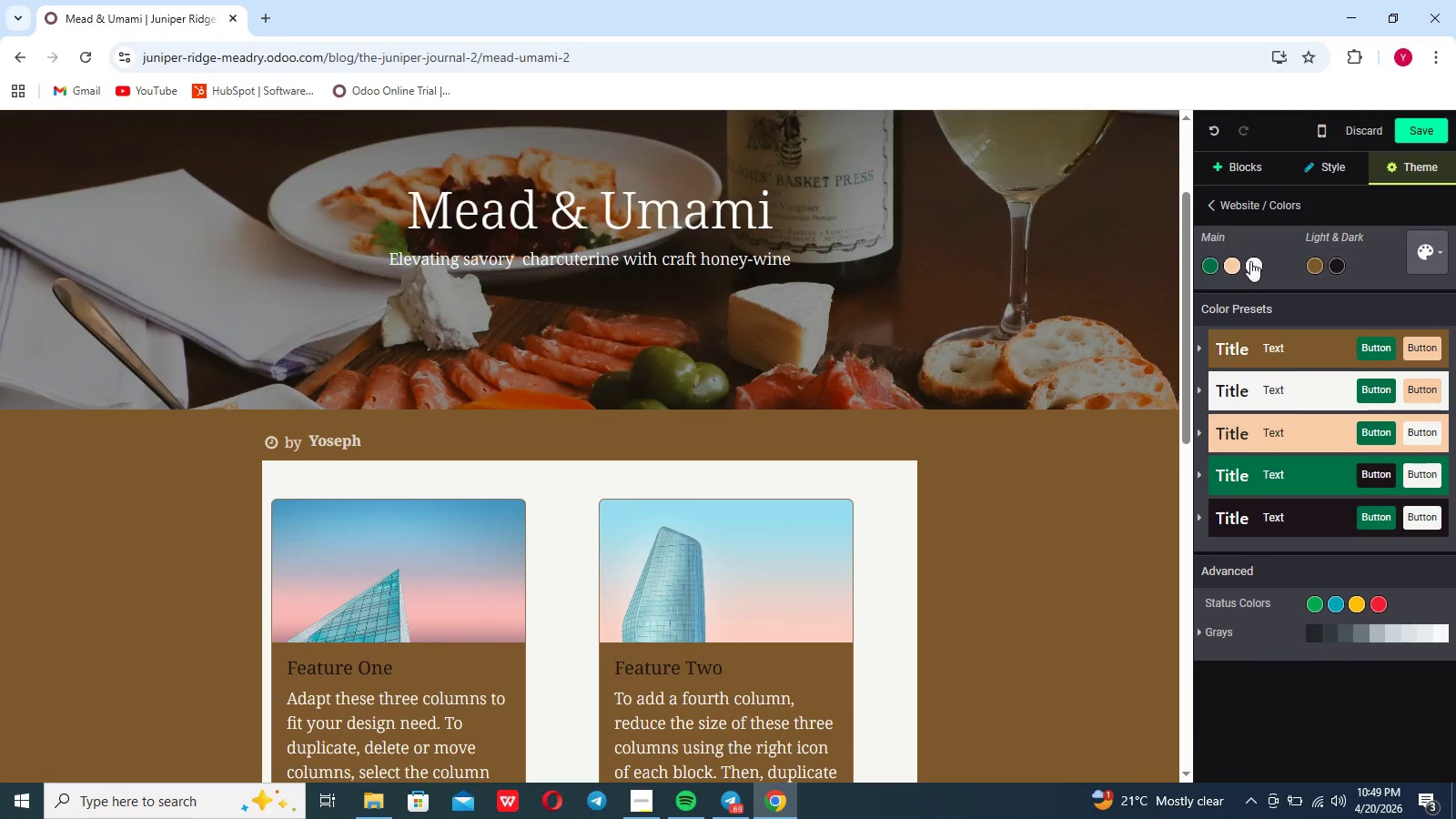 
left_click([1252, 262])
 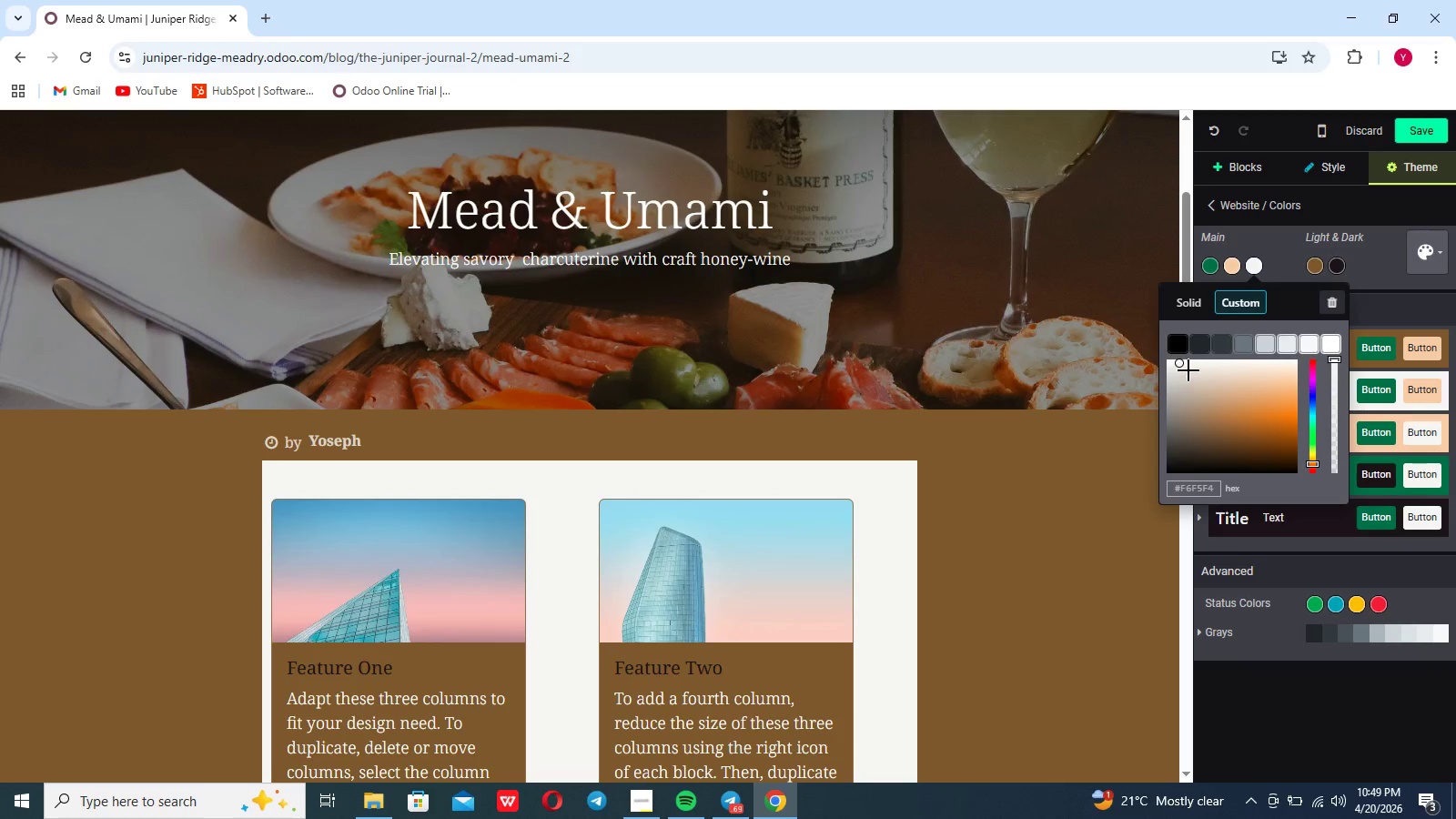 
left_click_drag(start_coordinate=[1183, 367], to_coordinate=[1217, 371])
 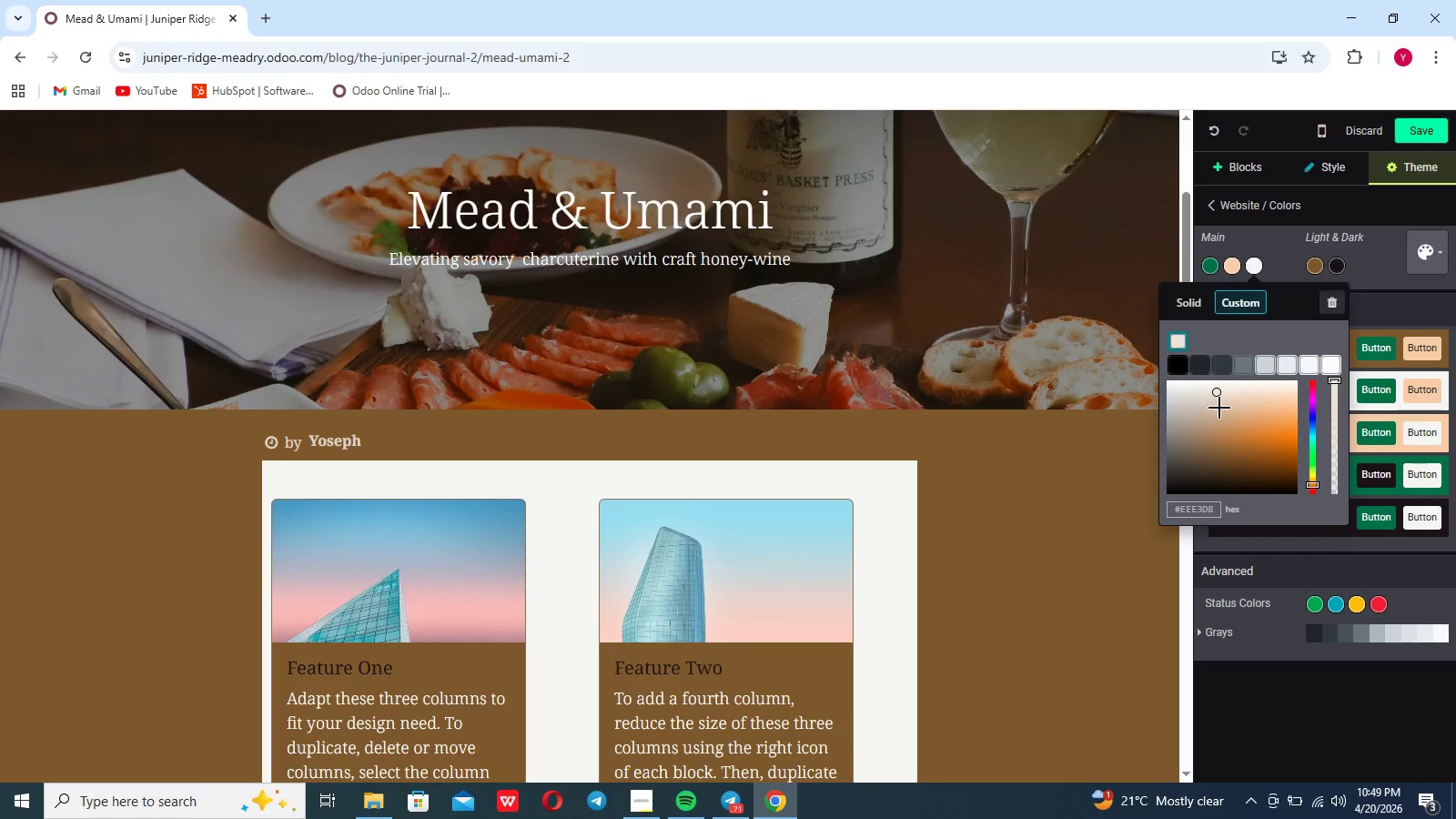 
left_click_drag(start_coordinate=[1215, 392], to_coordinate=[1216, 437])
 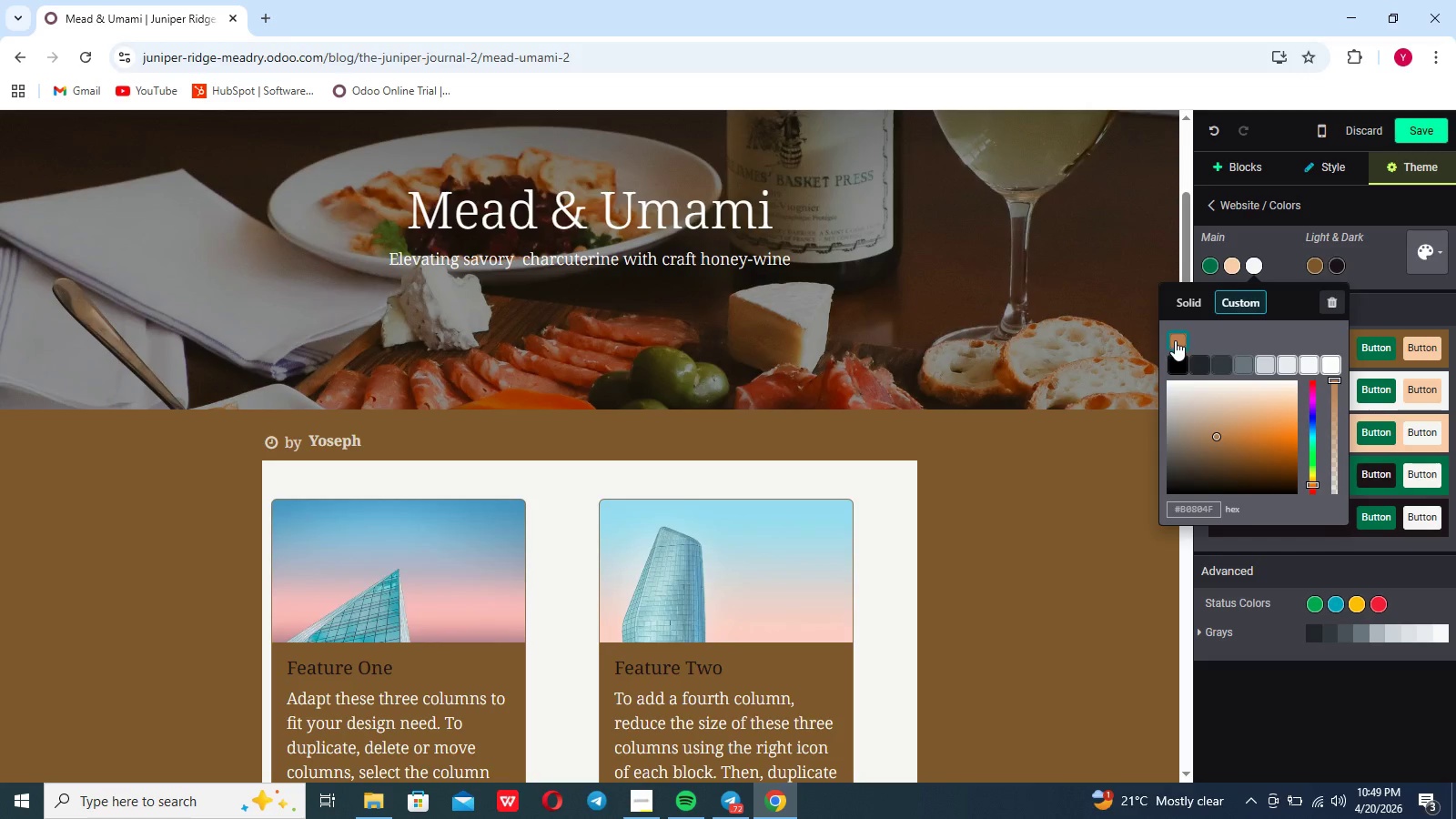 
left_click([1175, 339])
 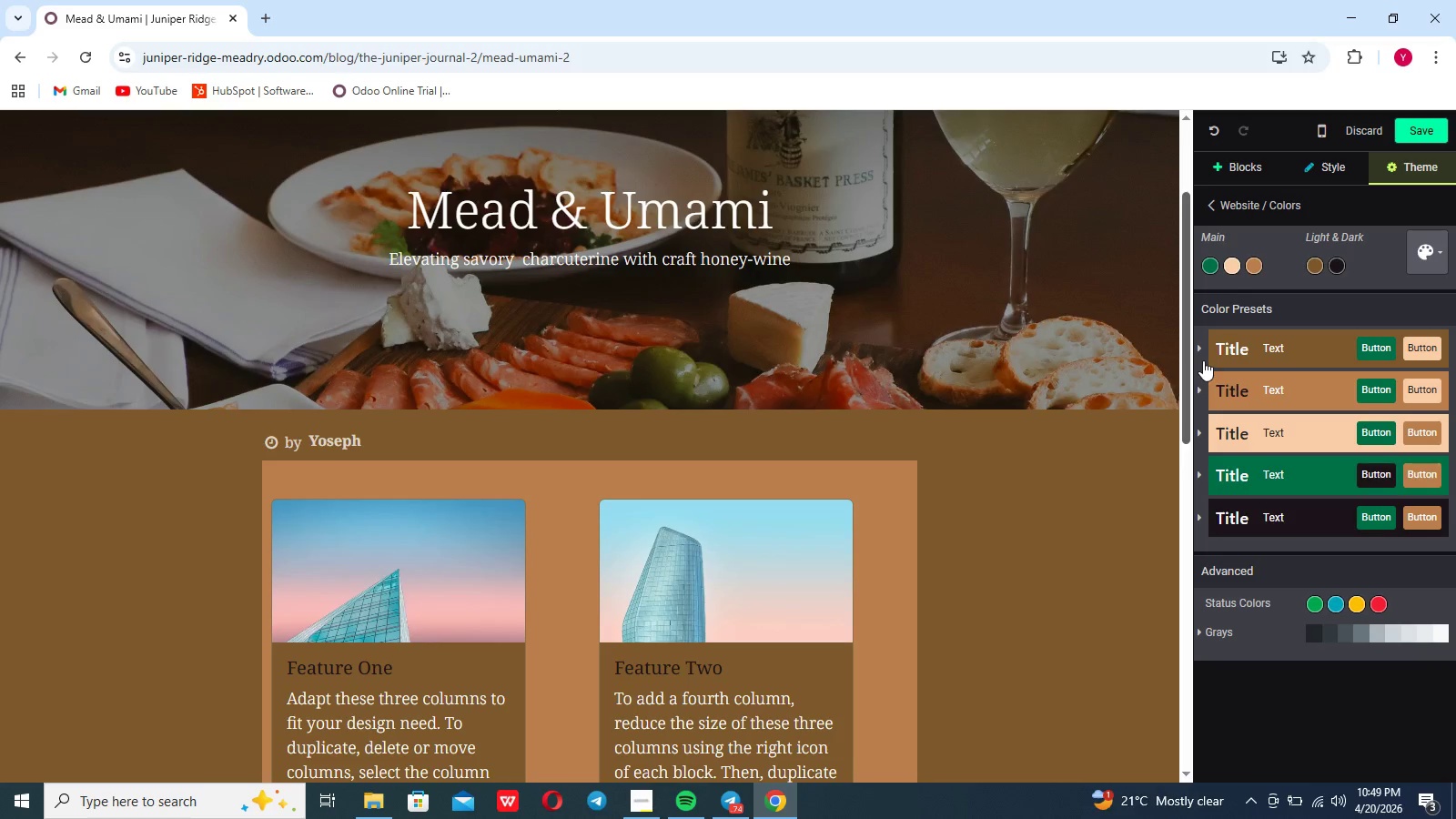 
wait(6.58)
 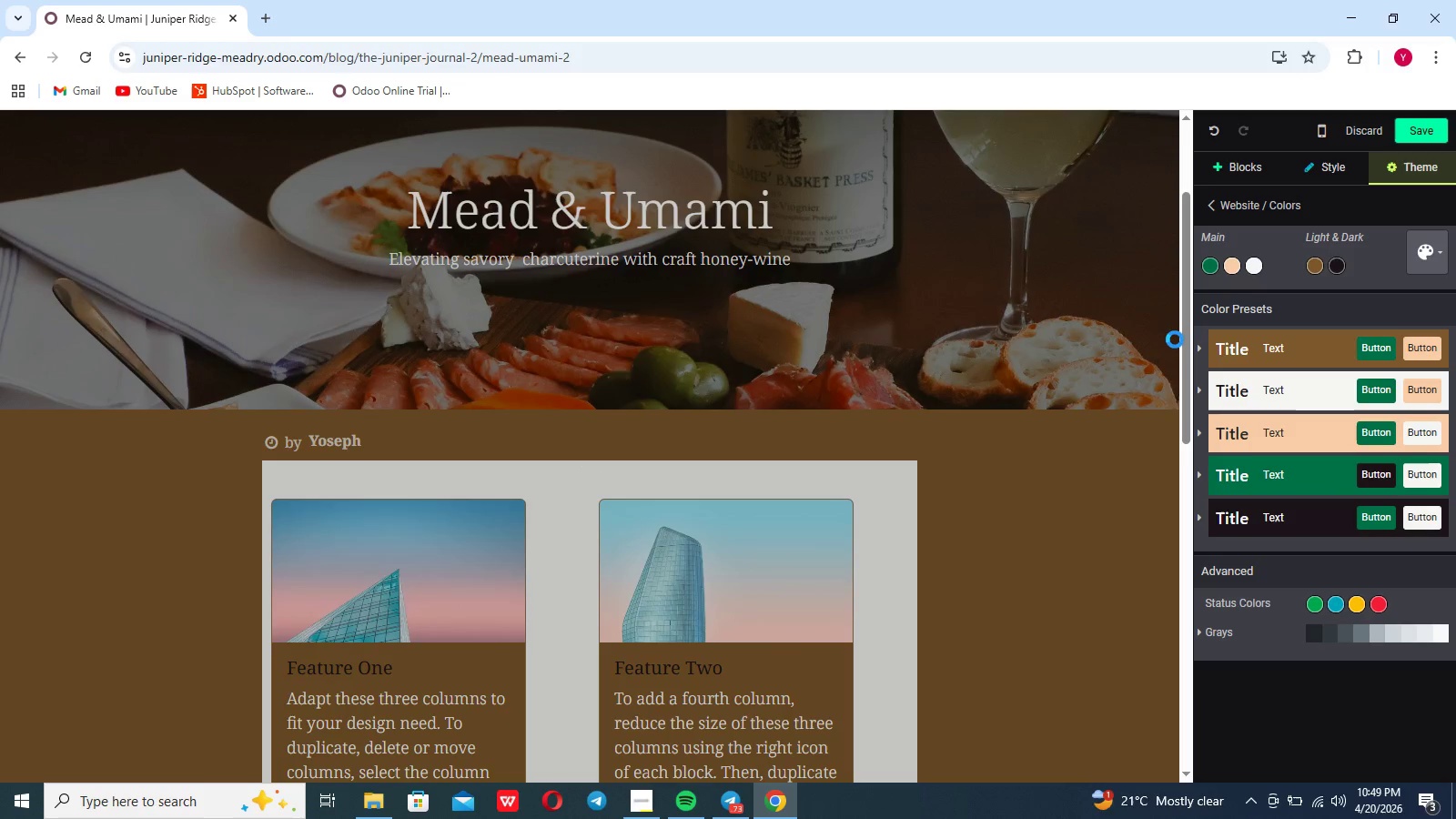 
double_click([1231, 264])
 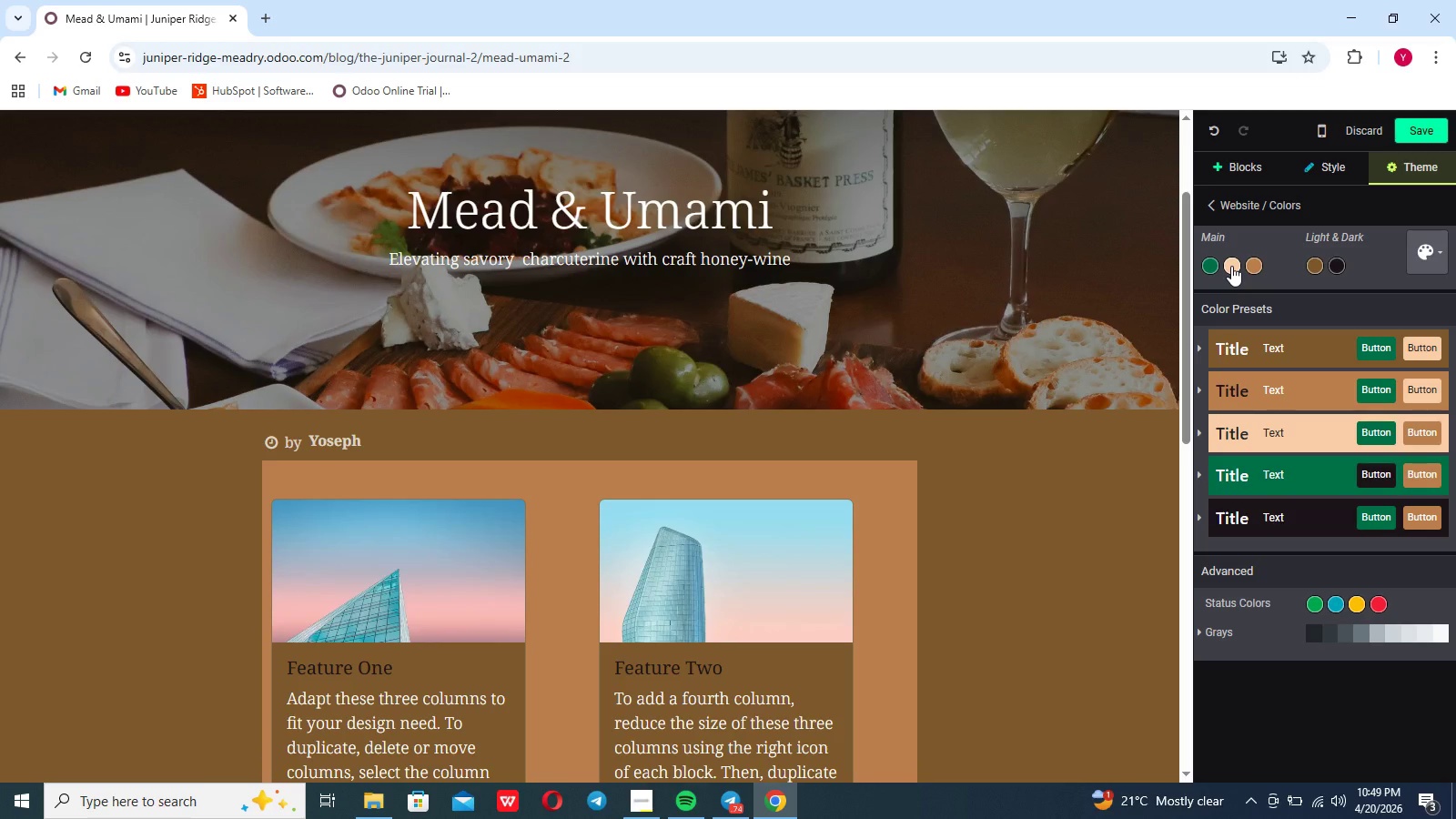 
left_click([1231, 266])
 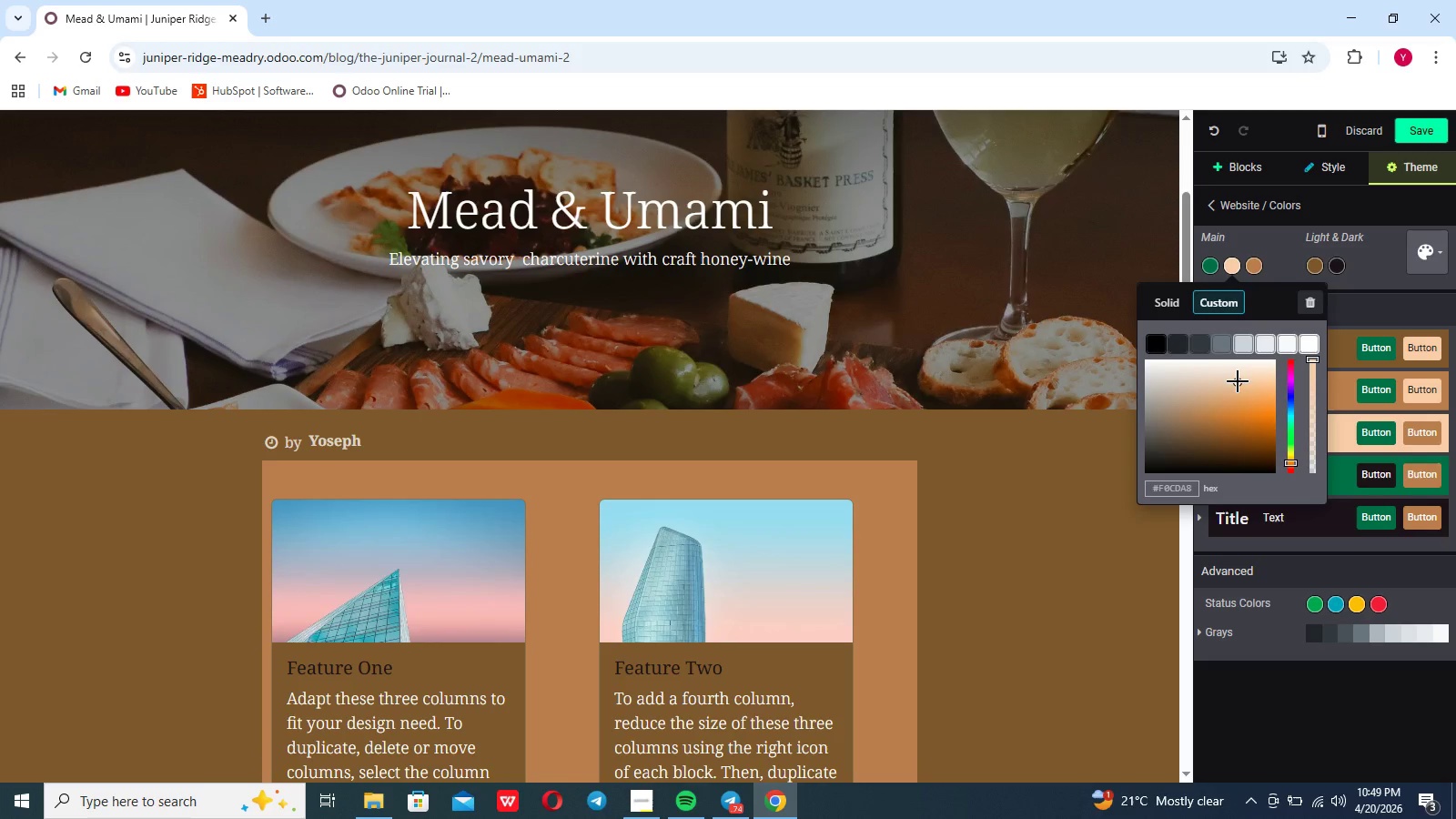 
left_click_drag(start_coordinate=[1239, 382], to_coordinate=[1199, 420])
 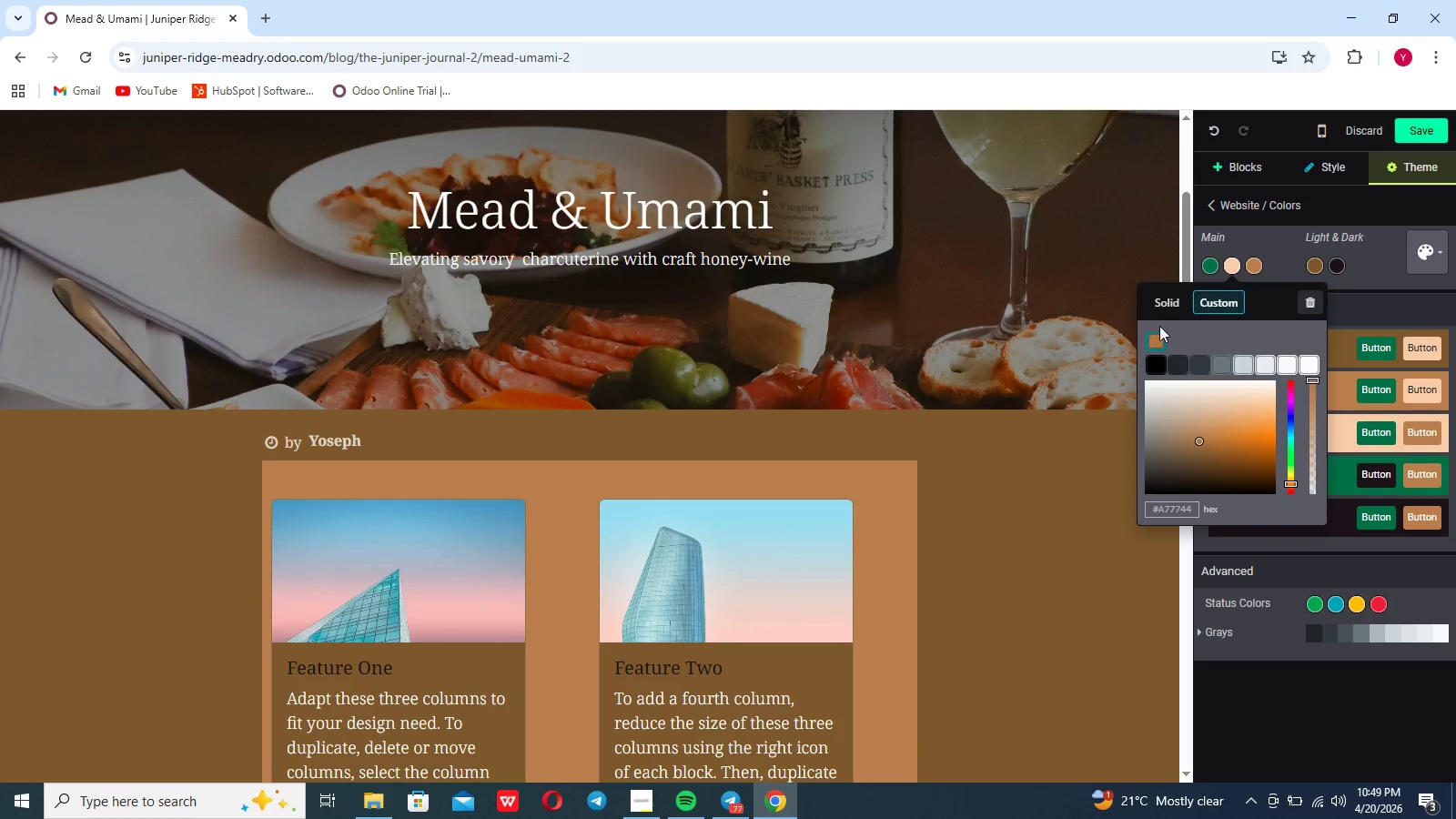 
left_click([1159, 332])
 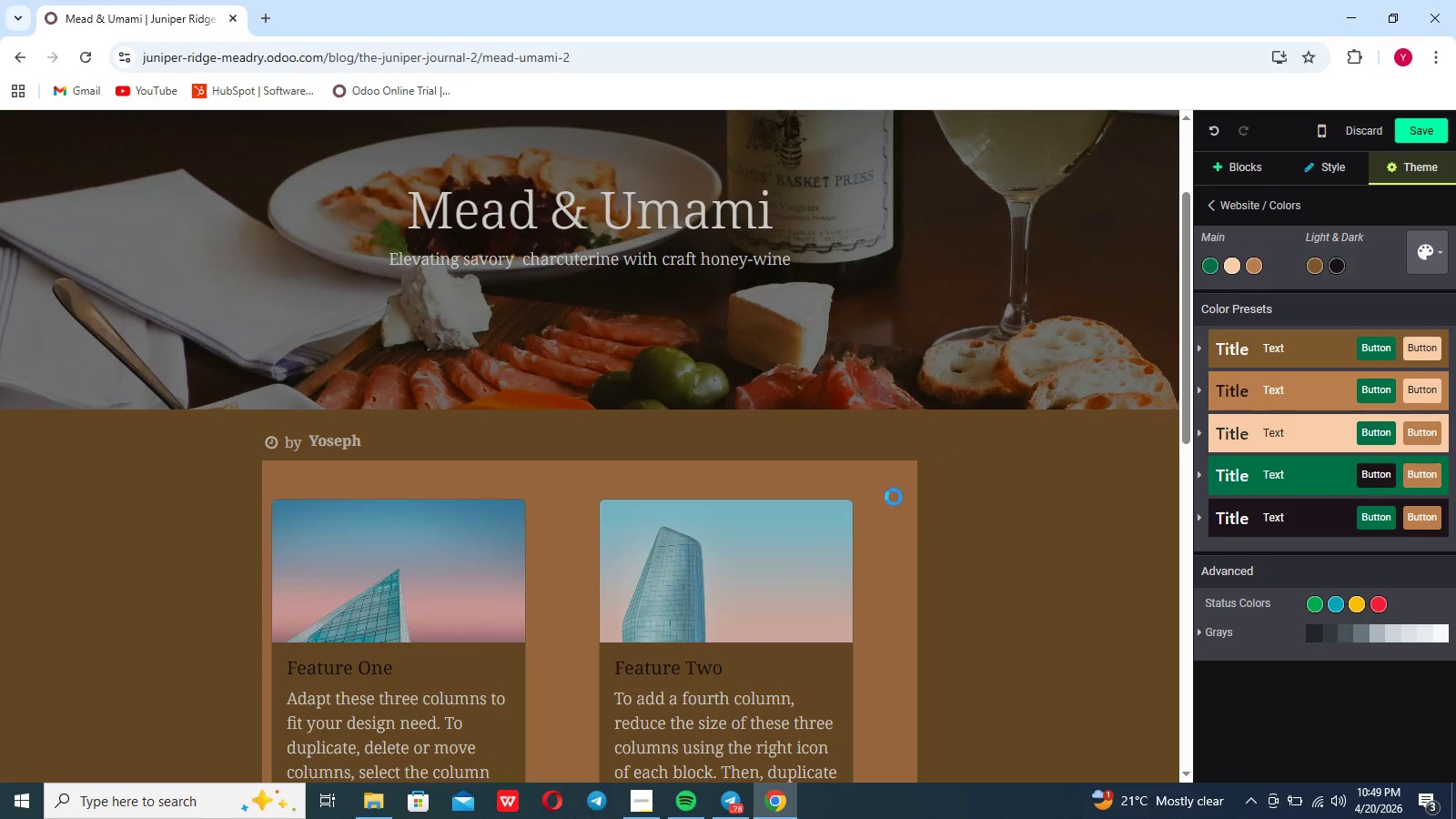 
scroll: coordinate [880, 594], scroll_direction: down, amount: 6.0
 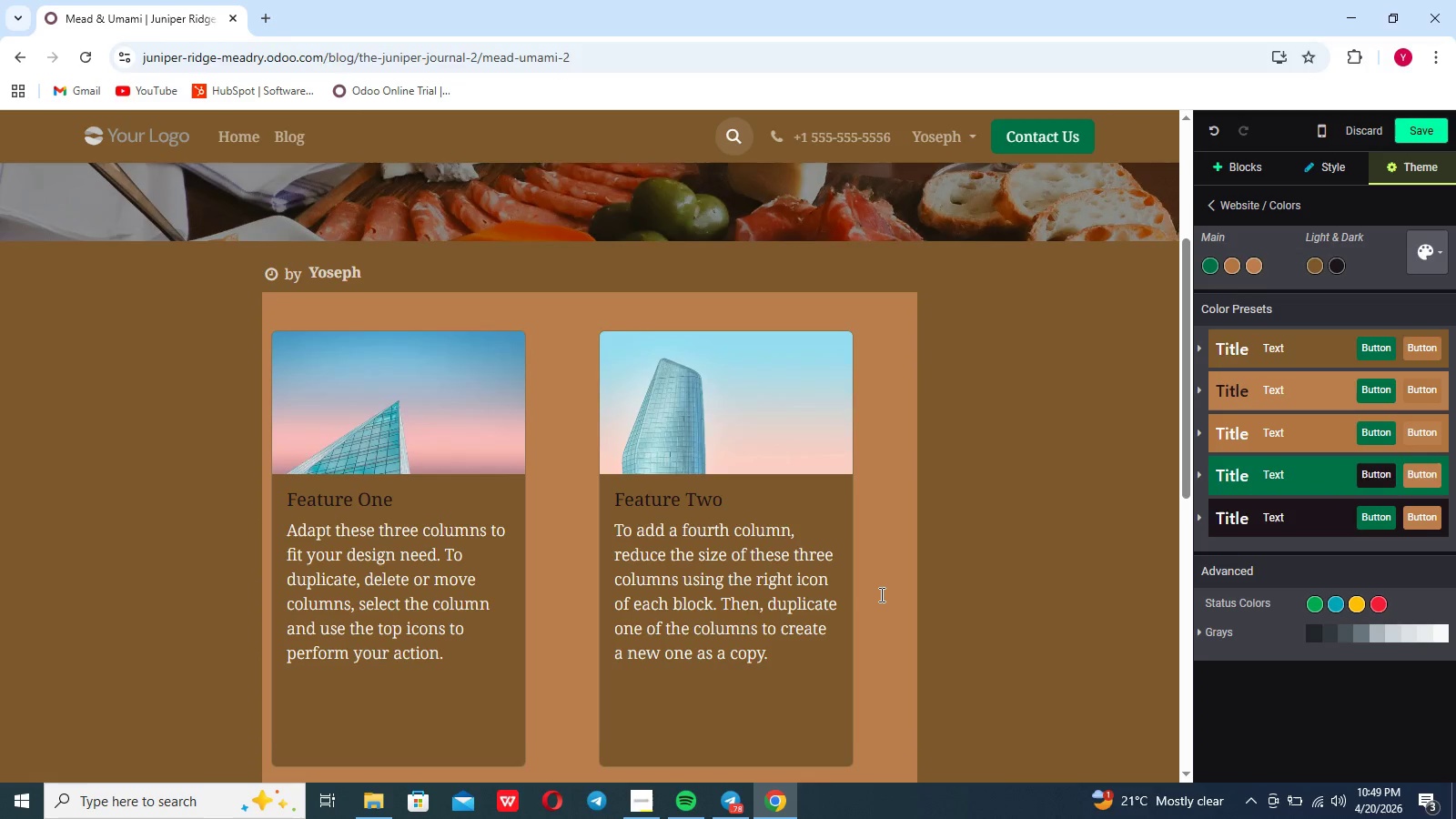 
scroll: coordinate [880, 594], scroll_direction: up, amount: 2.0
 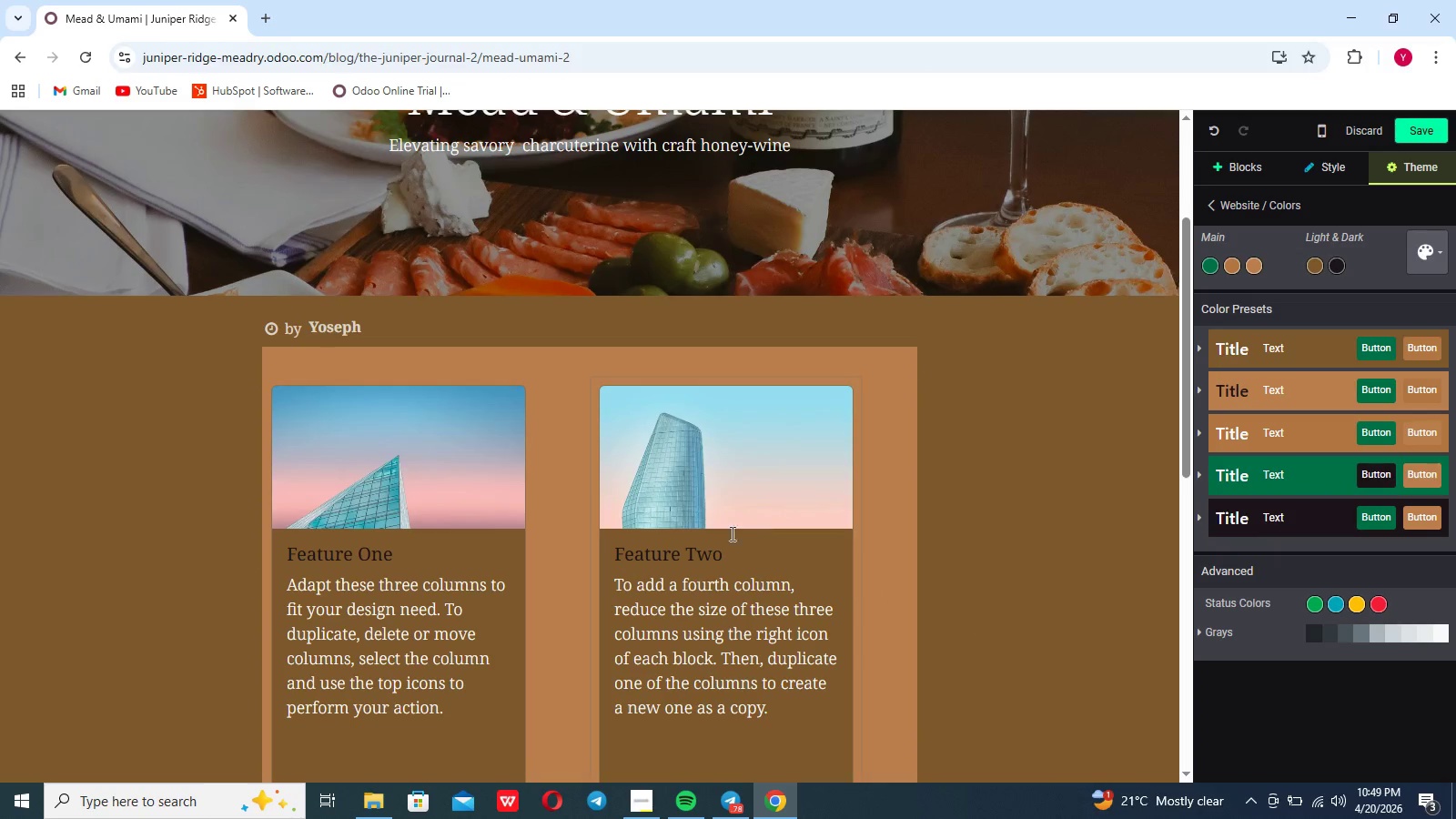 
left_click([492, 495])
 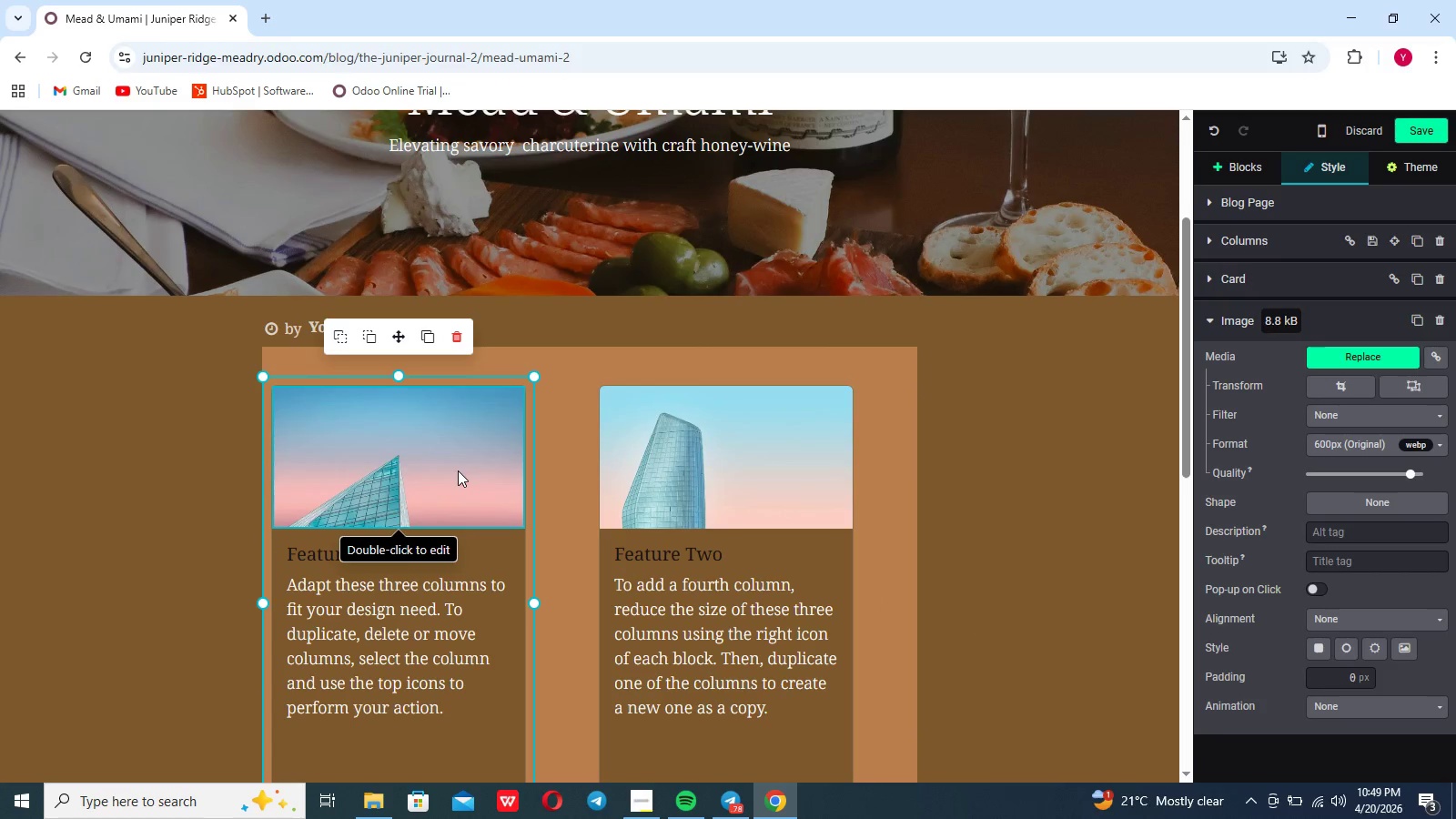 
double_click([458, 470])
 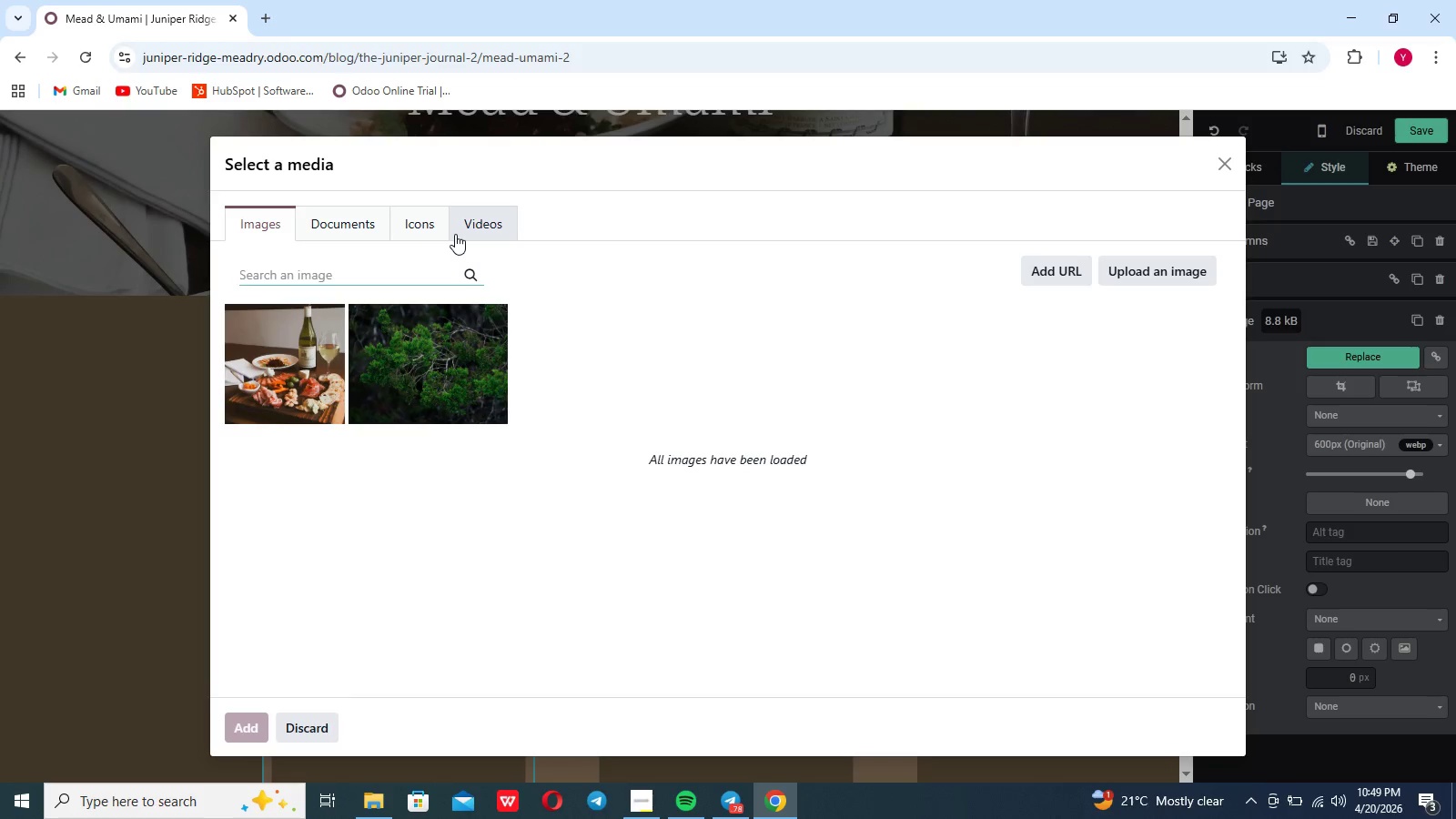 
wait(5.67)
 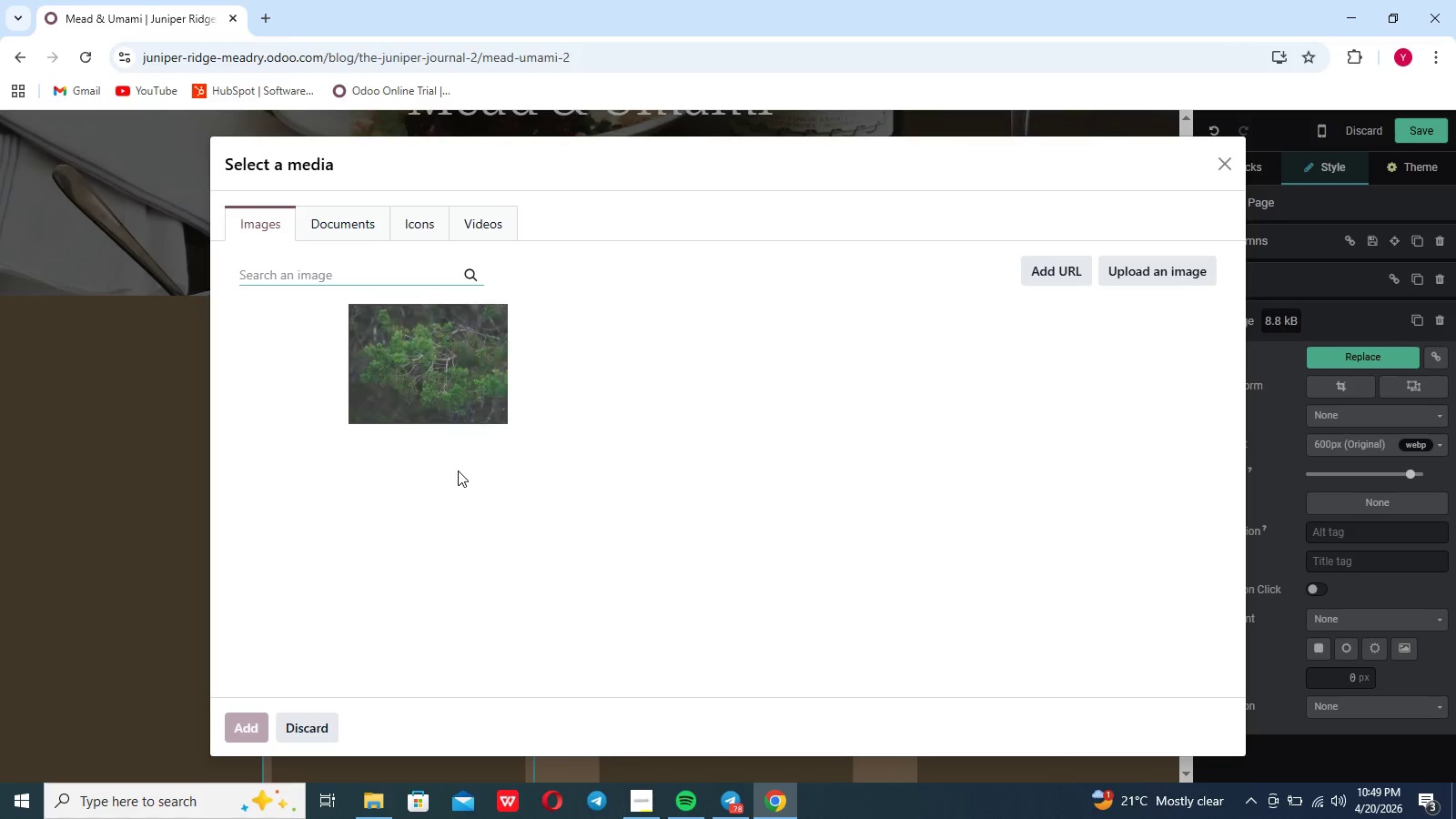 
left_click([1179, 273])
 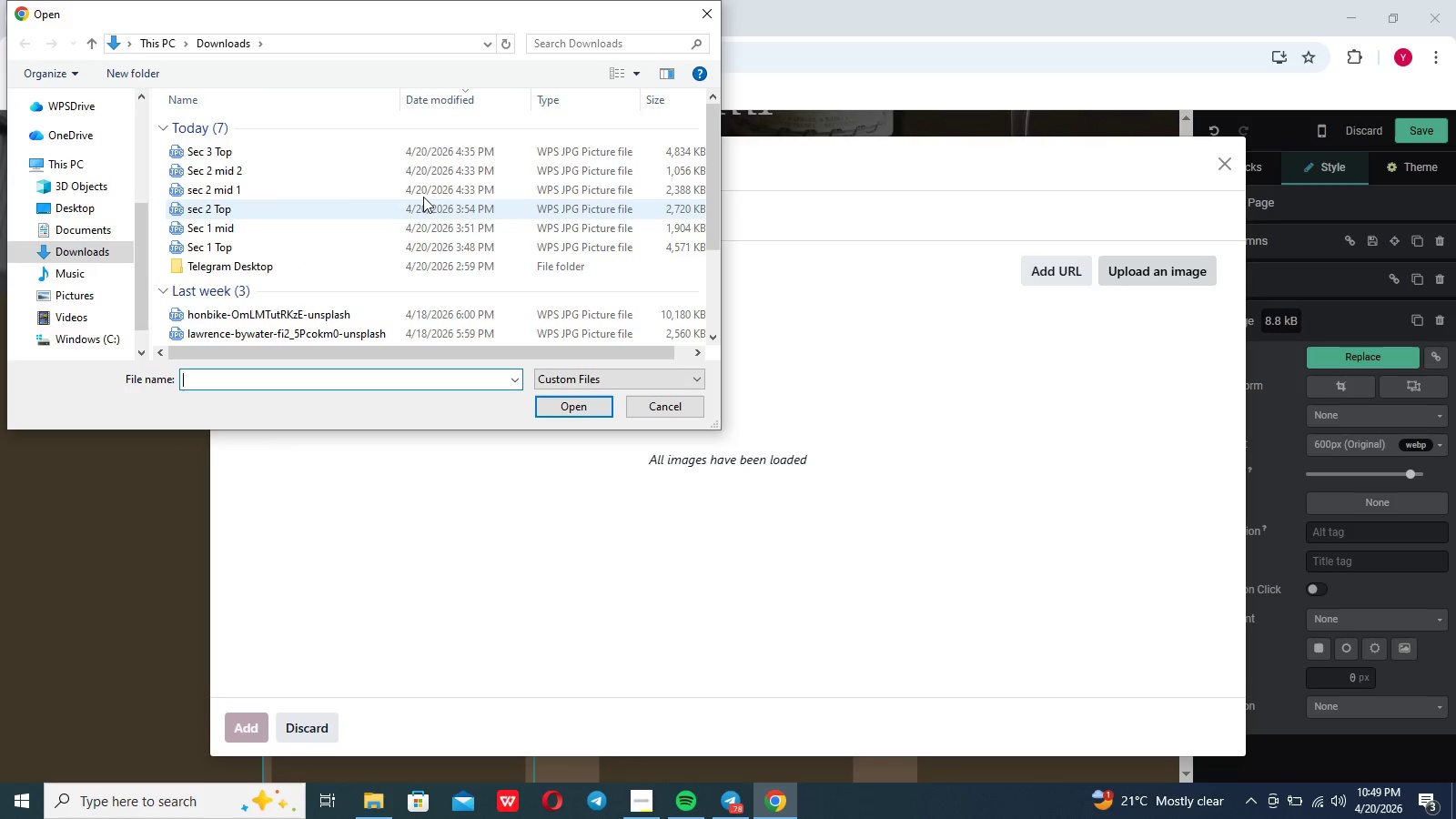 
left_click([399, 189])
 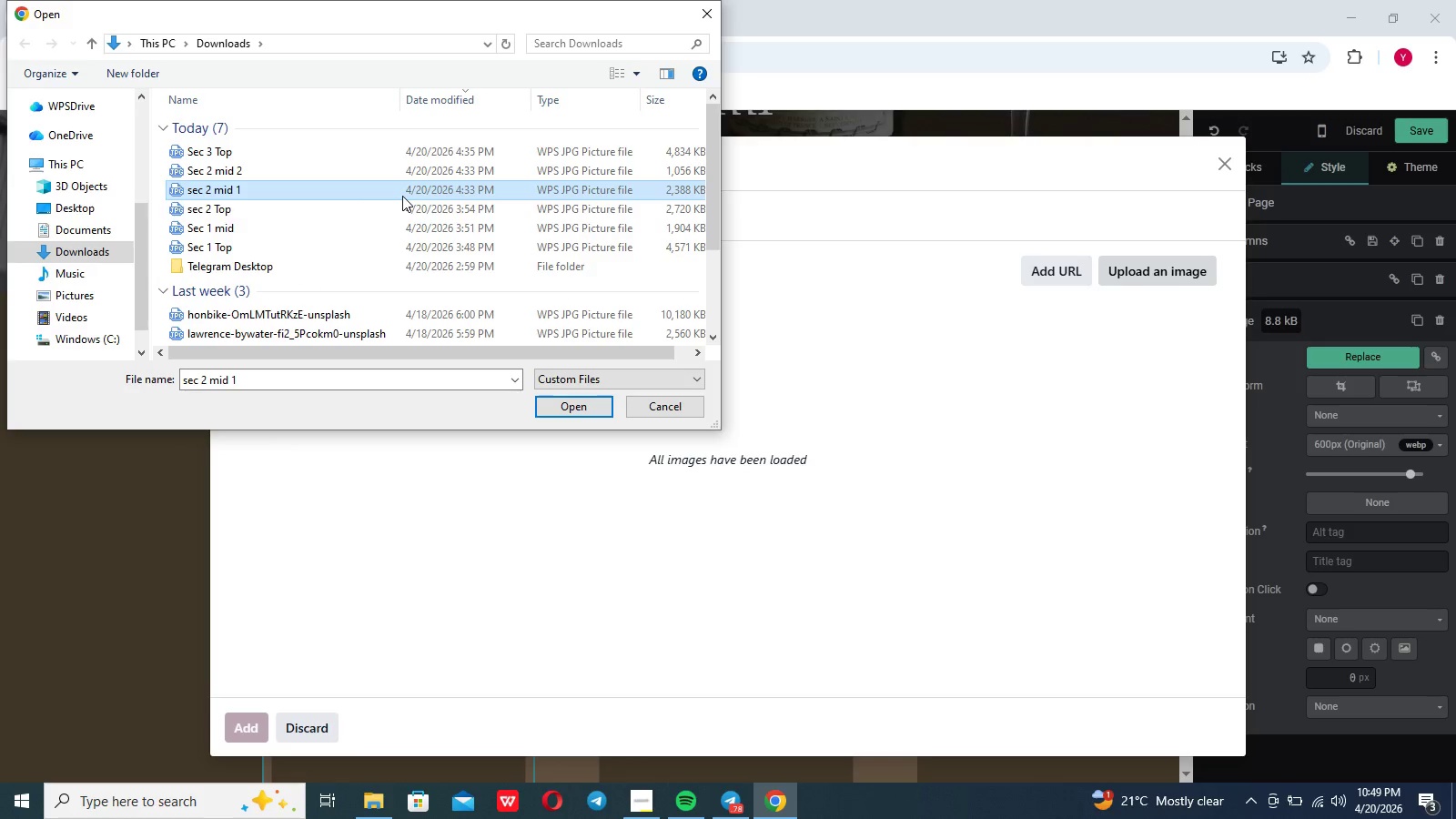 
left_click([402, 193])
 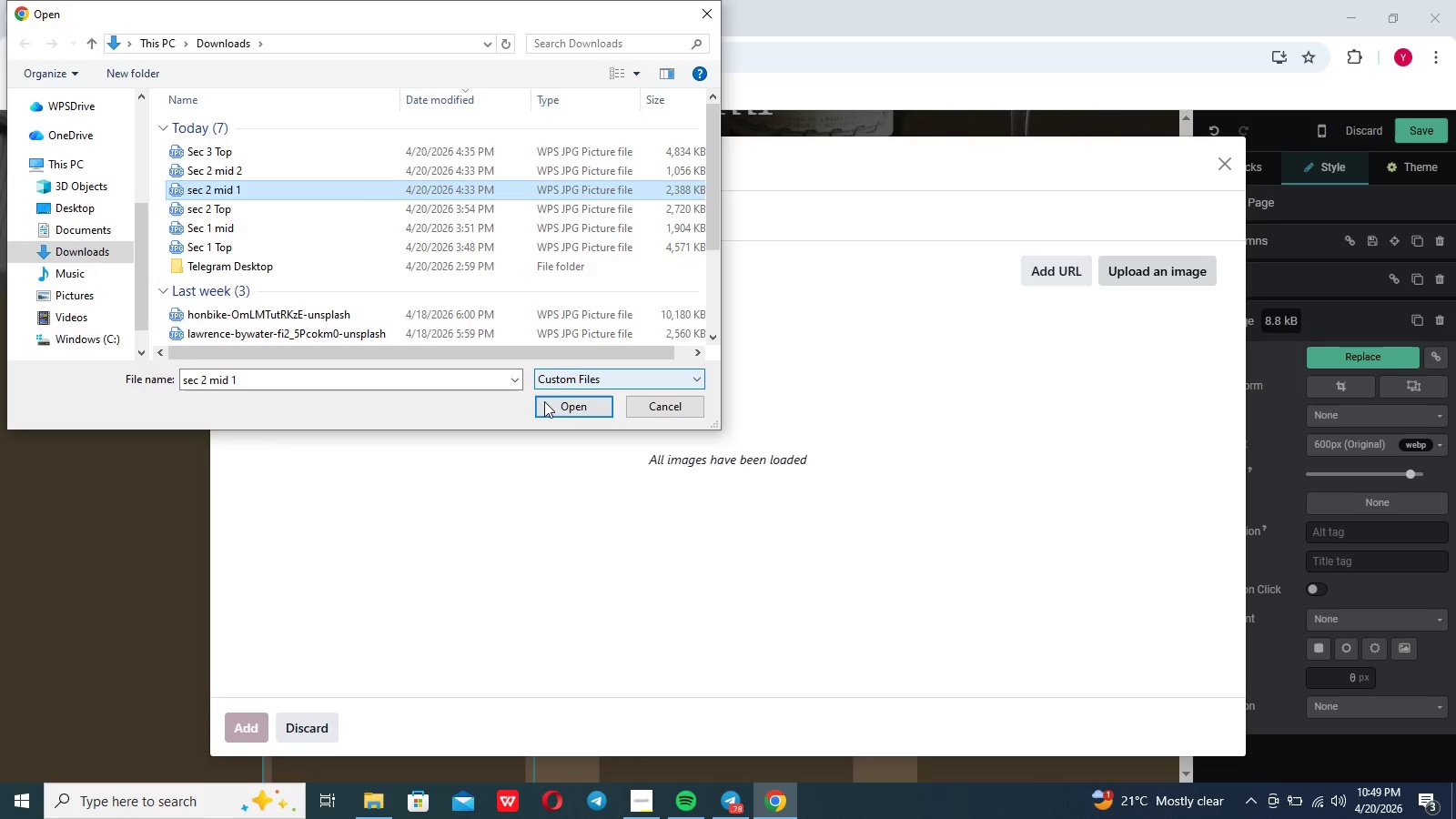 
left_click([552, 404])
 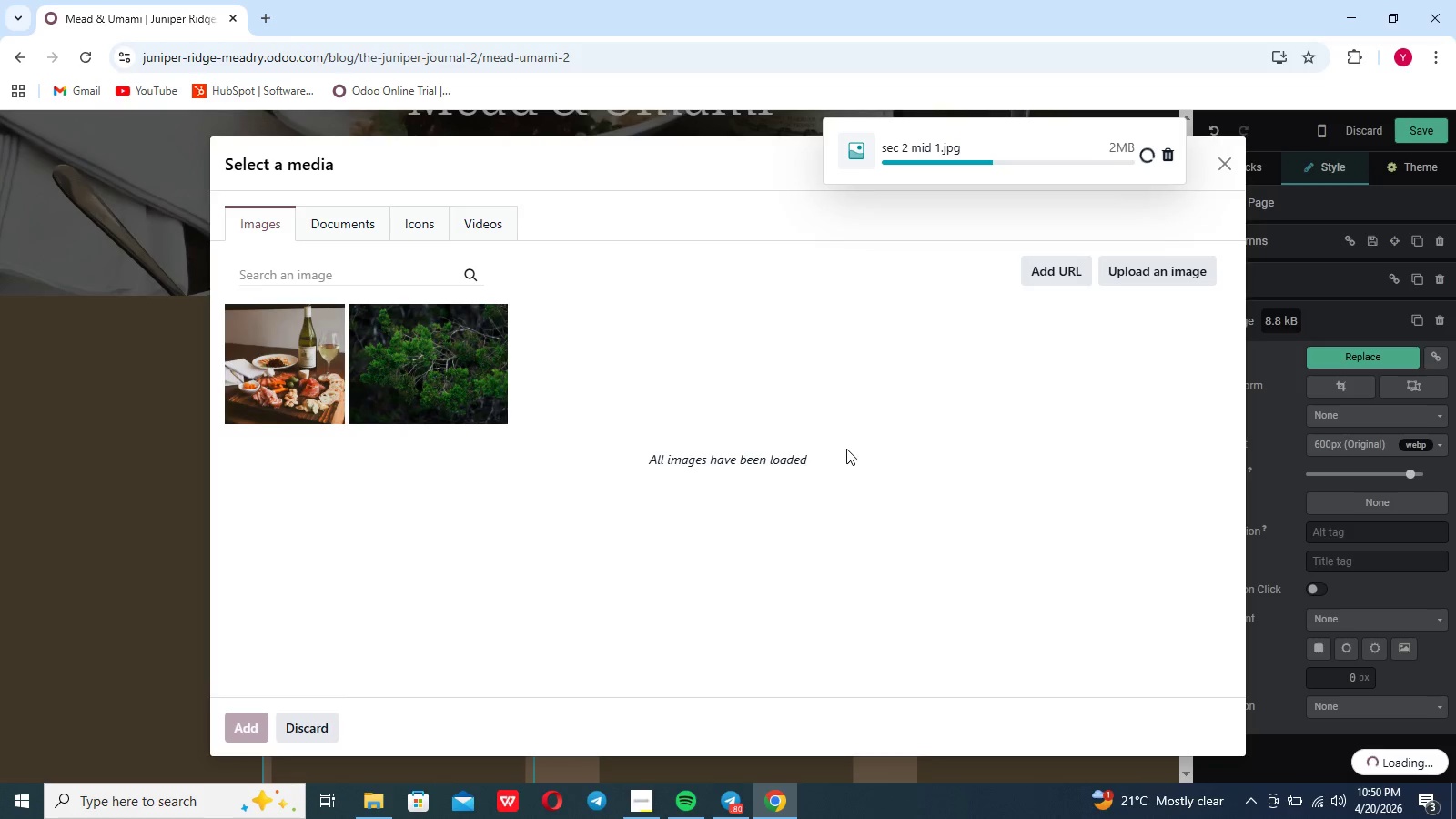 
wait(56.01)
 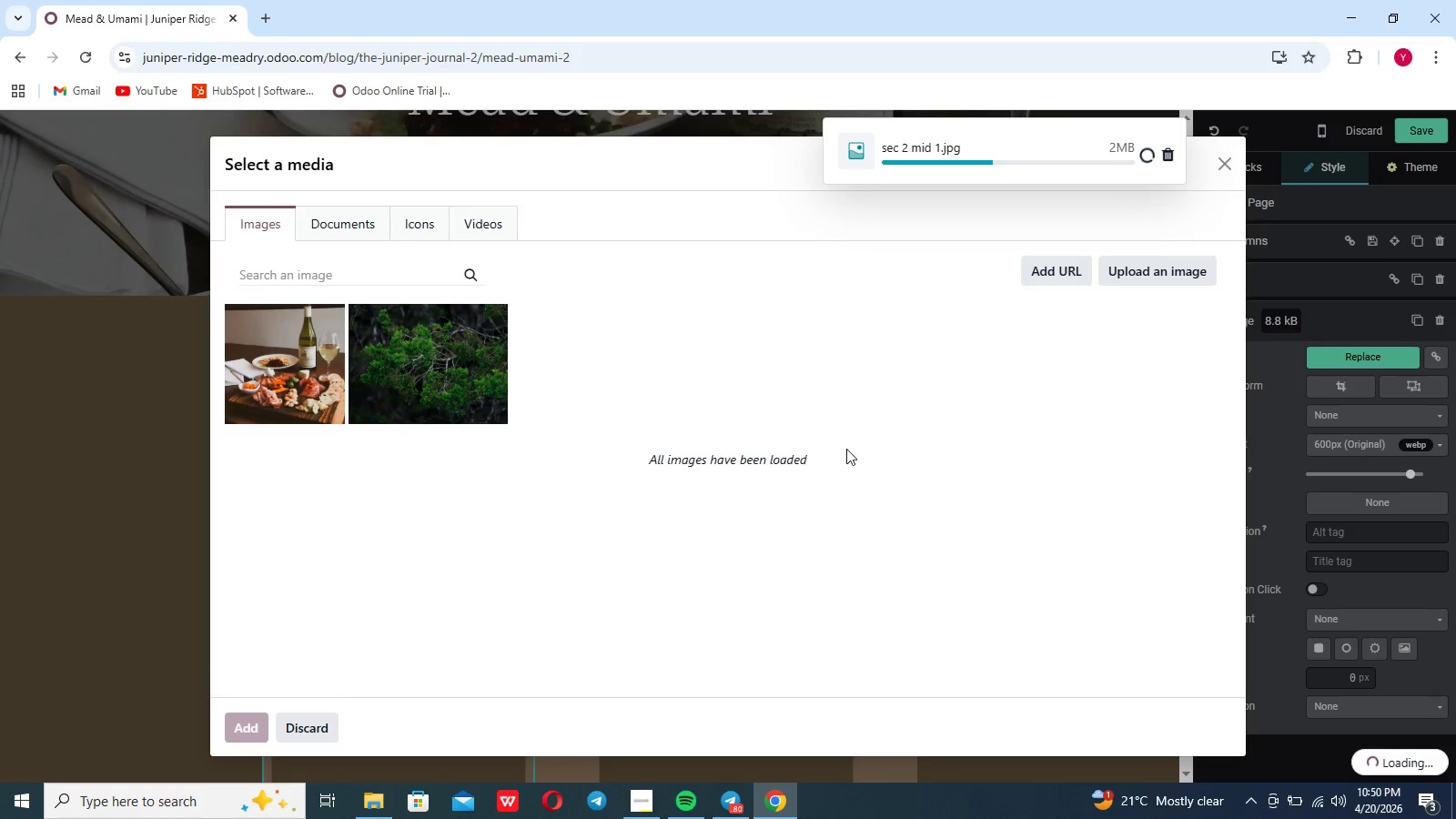 
left_click([649, 808])